 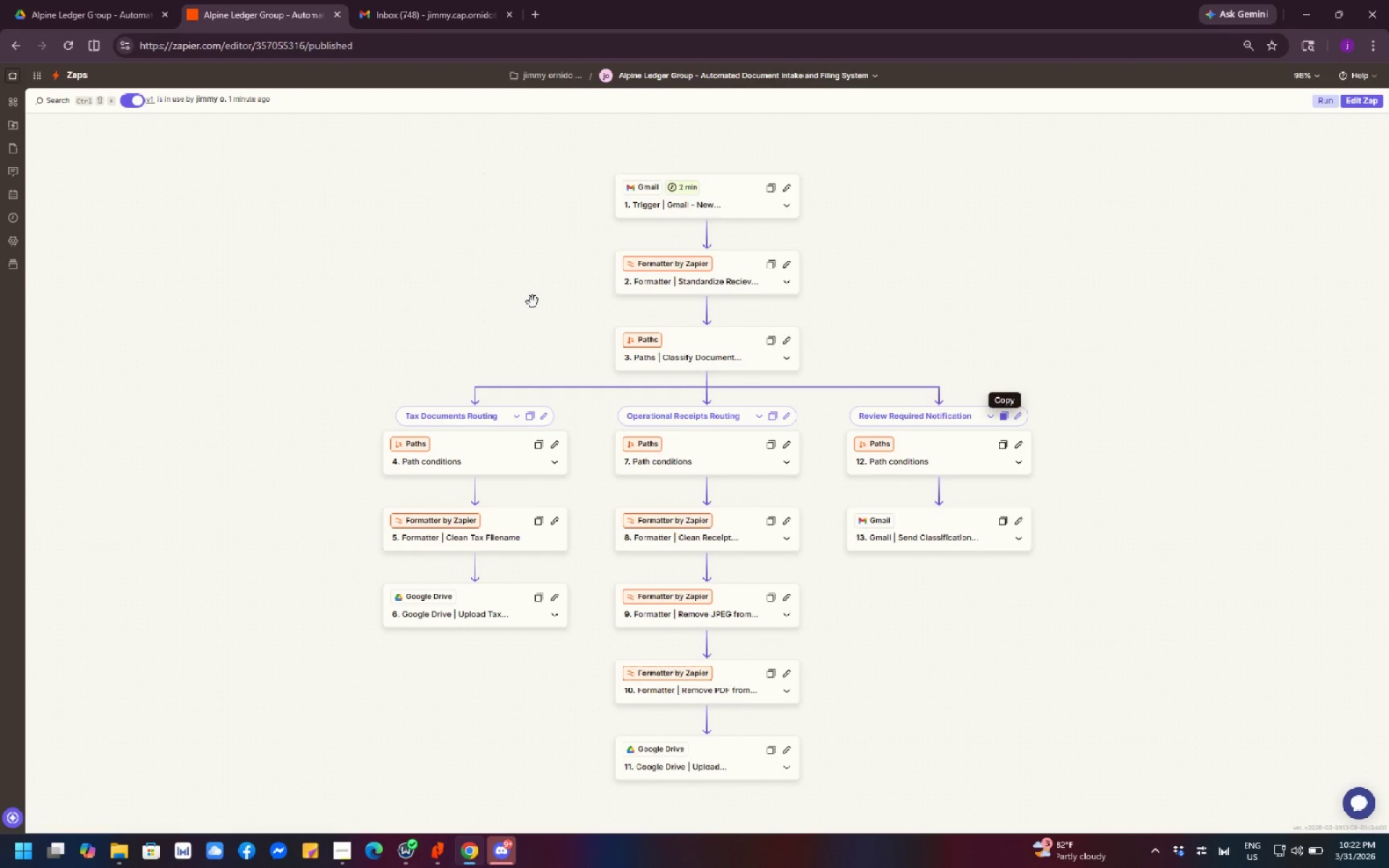 
left_click_drag(start_coordinate=[869, 323], to_coordinate=[810, 312])
 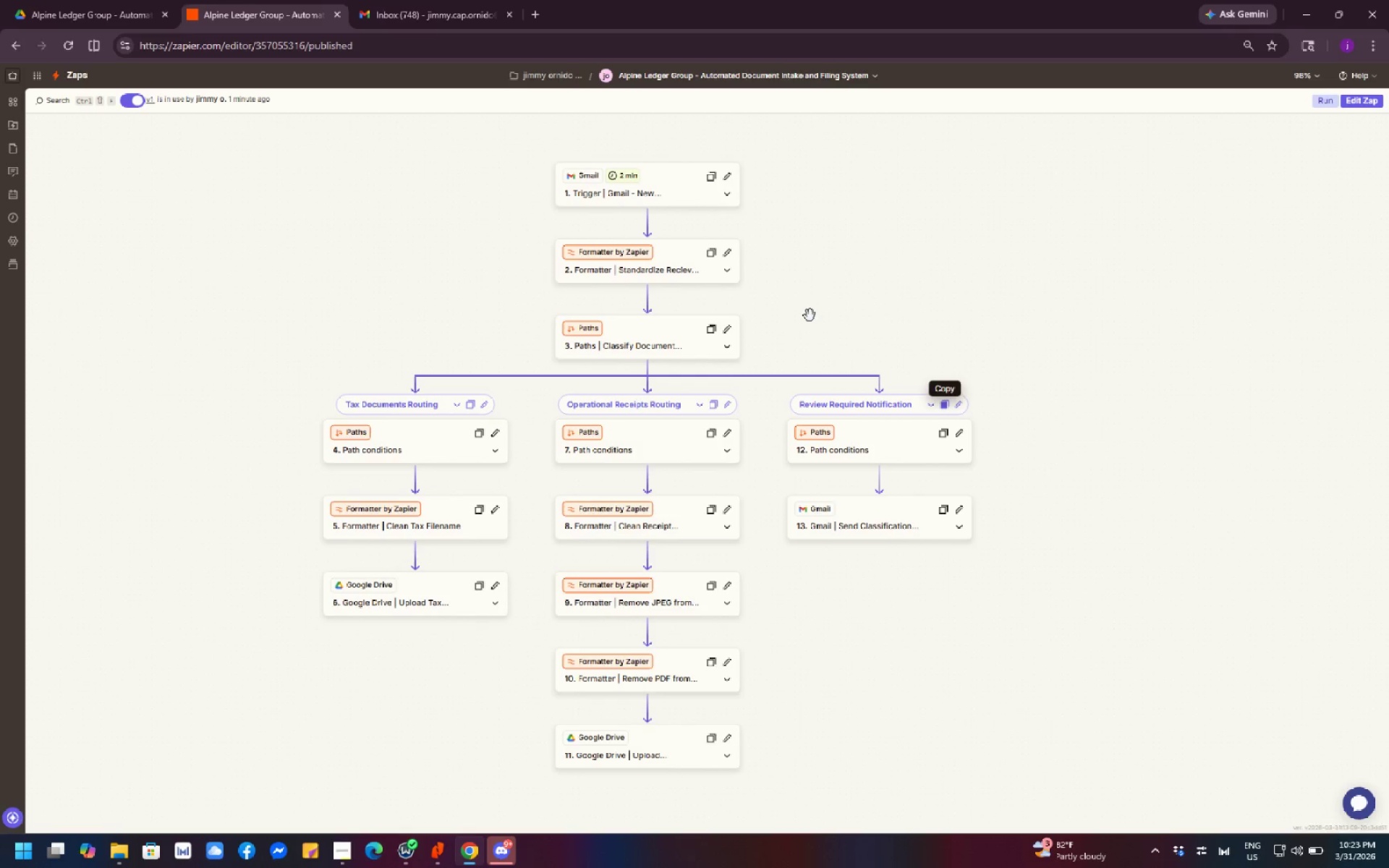 
wait(10.28)
 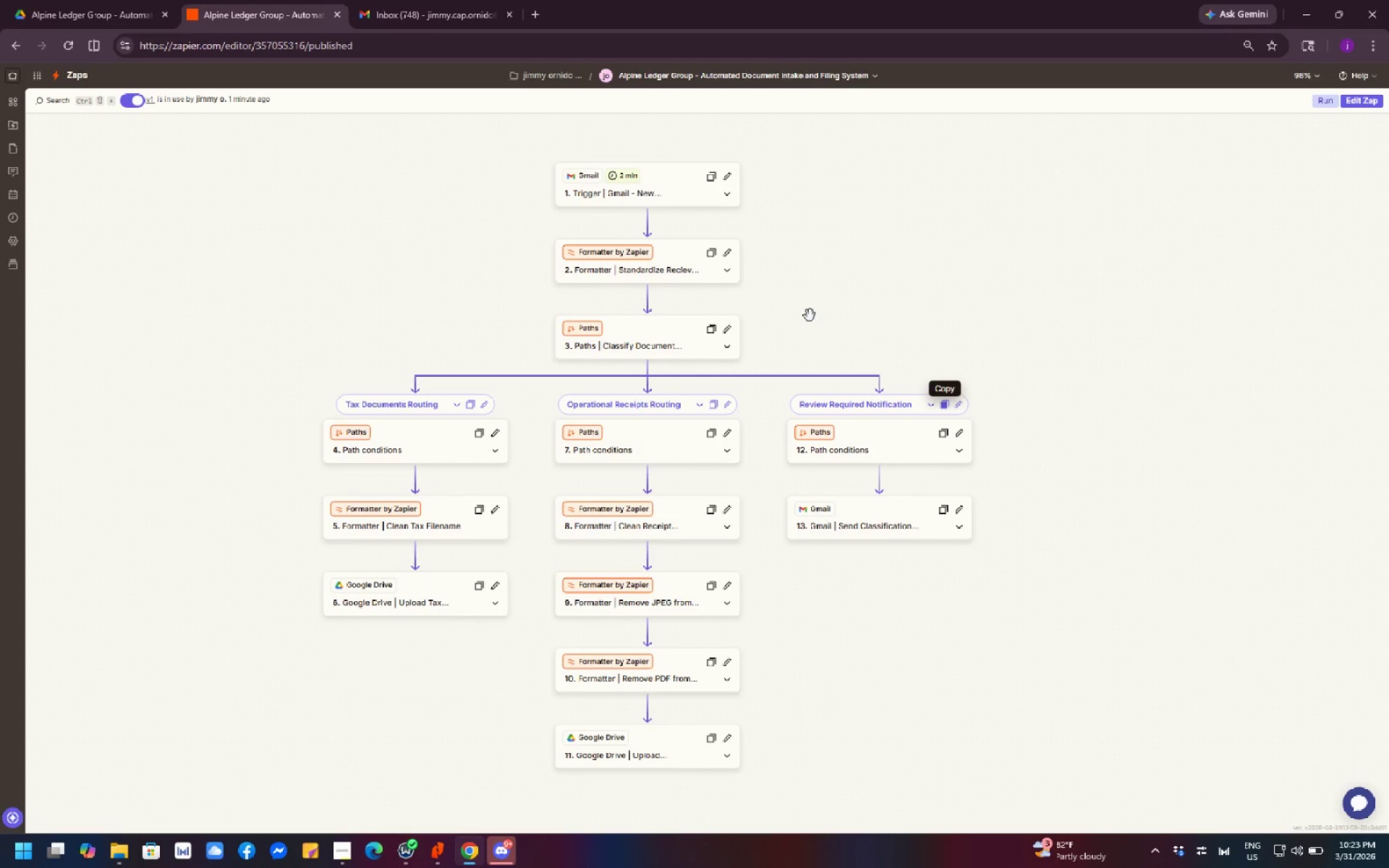 
left_click_drag(start_coordinate=[1032, 231], to_coordinate=[1025, 229])
 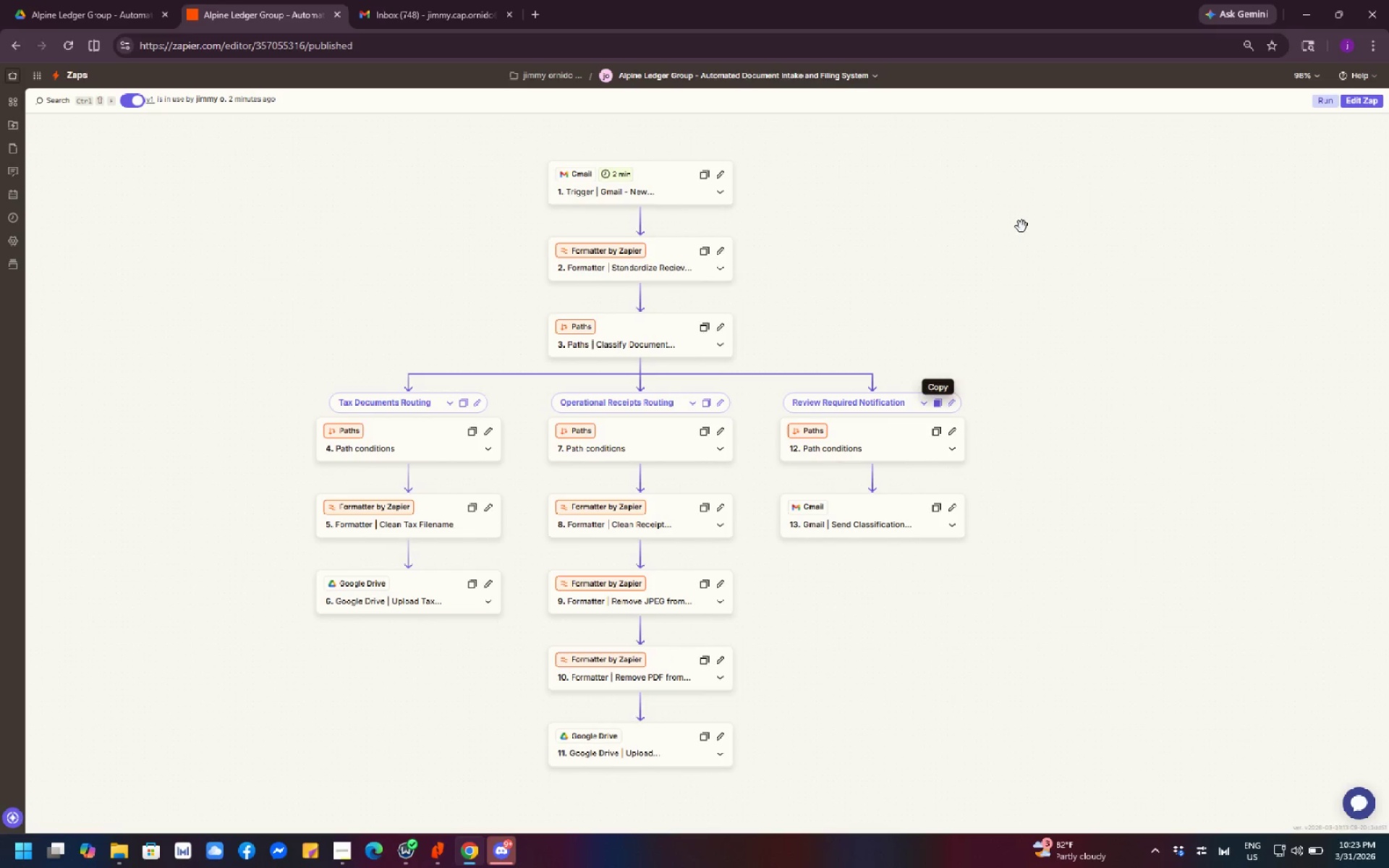 
left_click_drag(start_coordinate=[1037, 190], to_coordinate=[983, 196])
 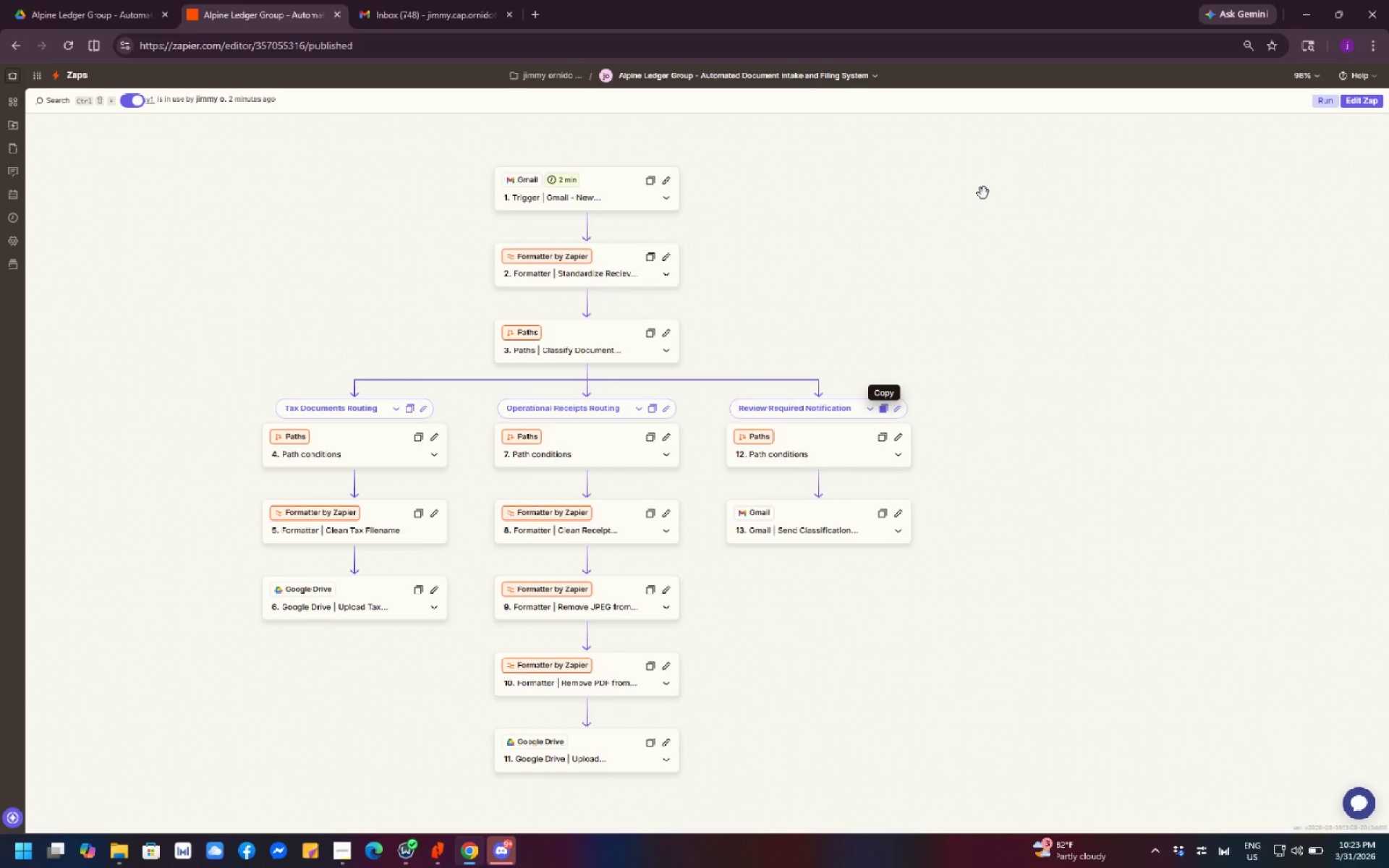 
left_click_drag(start_coordinate=[987, 187], to_coordinate=[996, 205])
 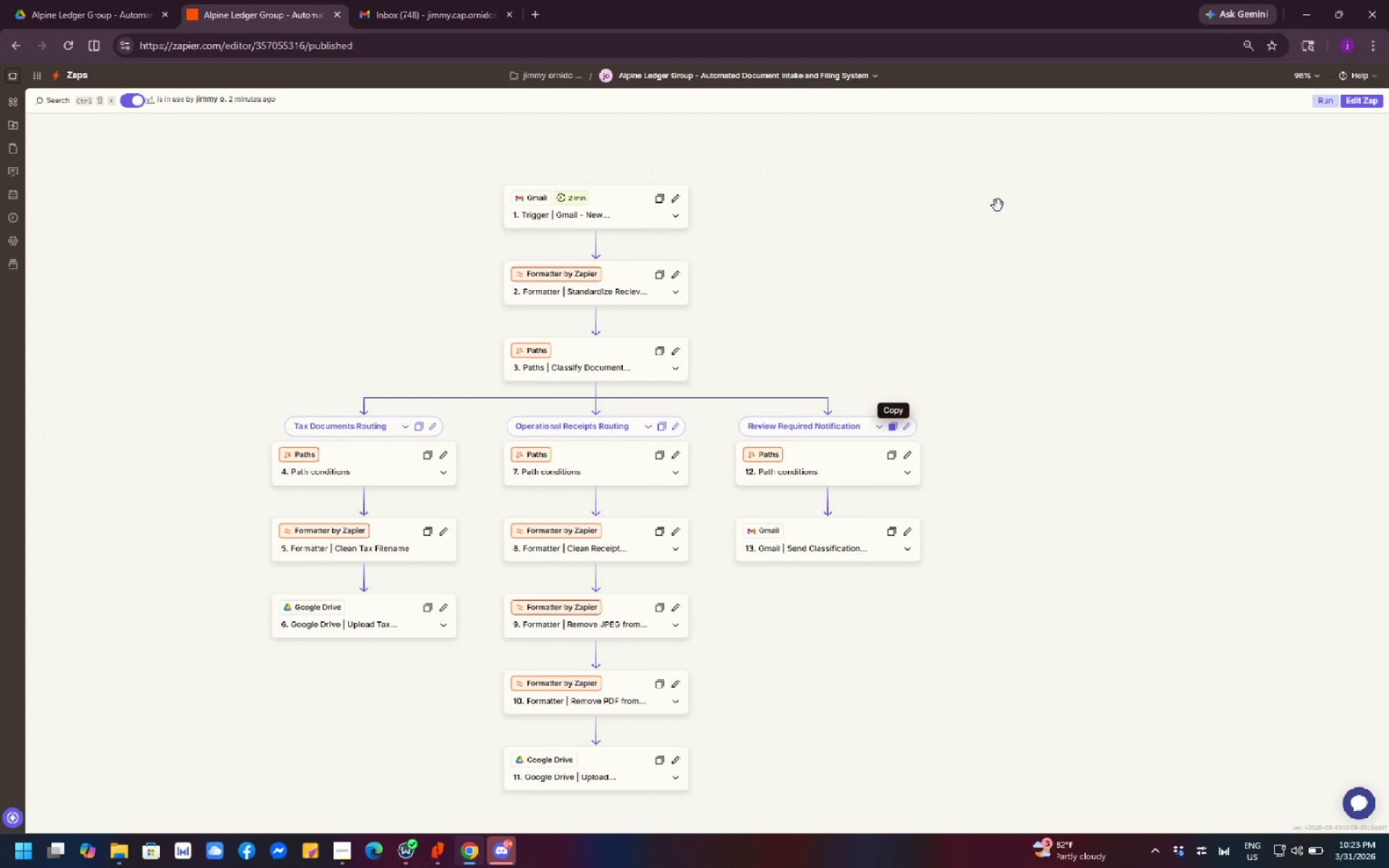 
left_click_drag(start_coordinate=[1002, 205], to_coordinate=[986, 197])
 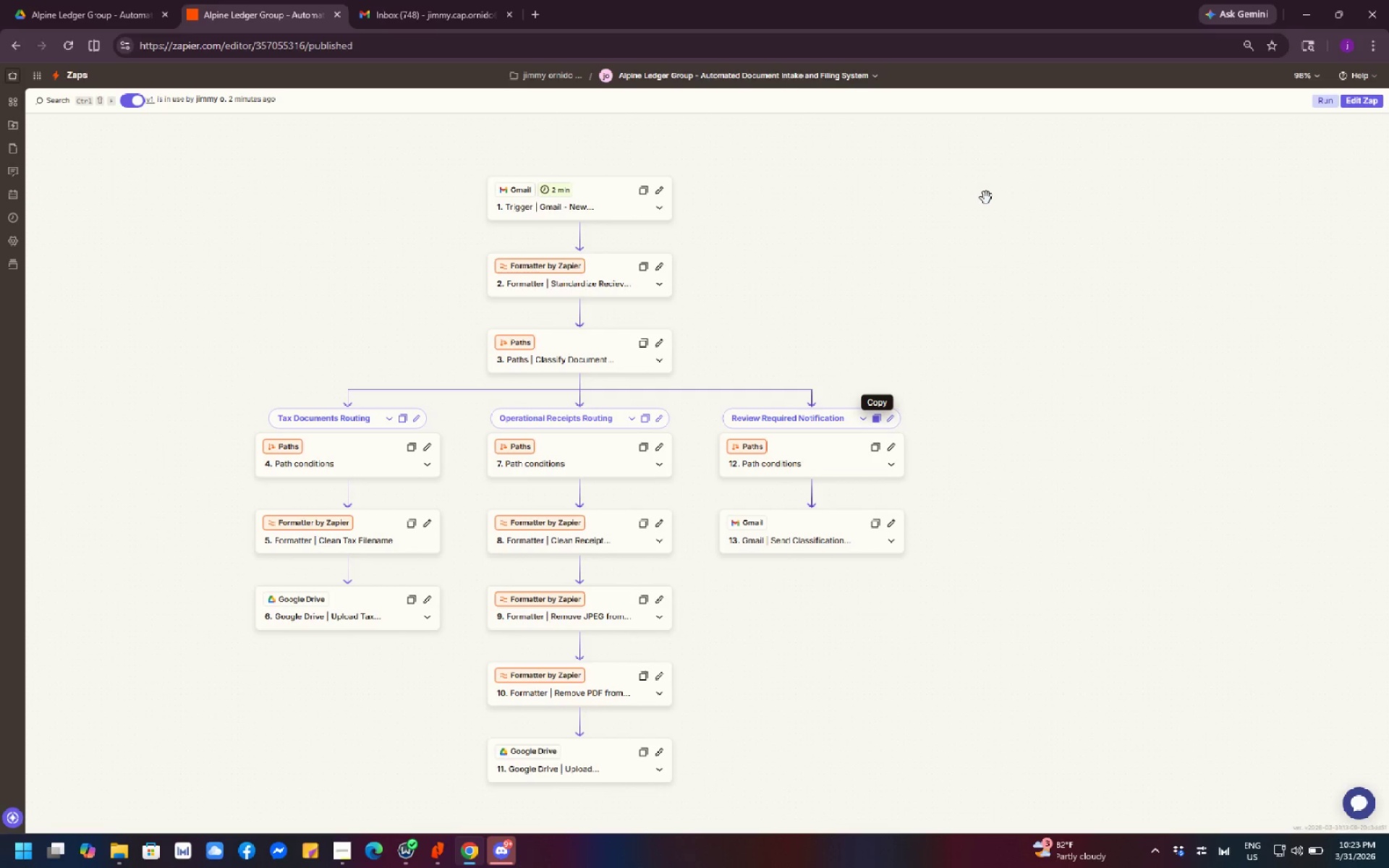 
wait(8.81)
 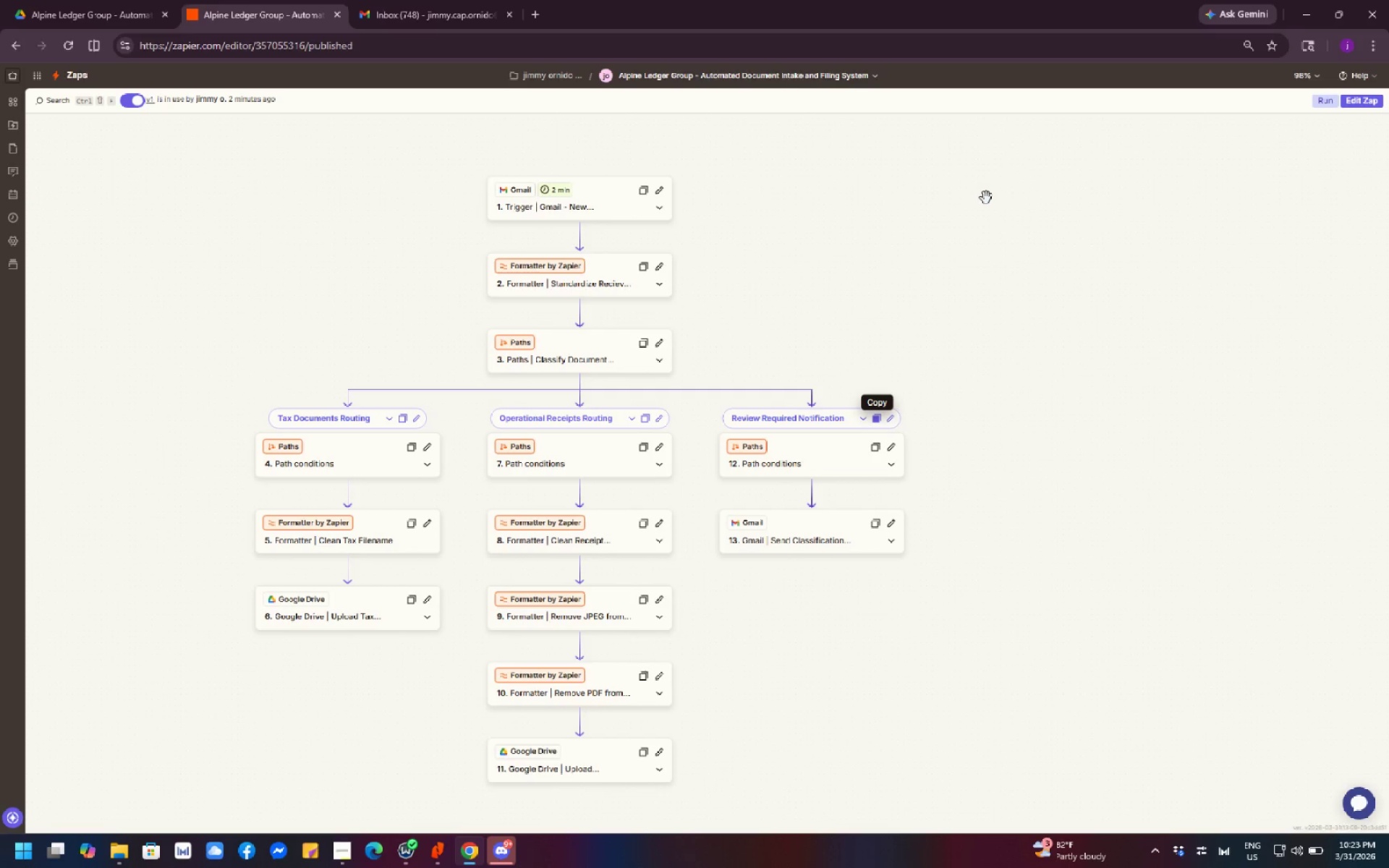 
left_click_drag(start_coordinate=[986, 197], to_coordinate=[982, 254])
 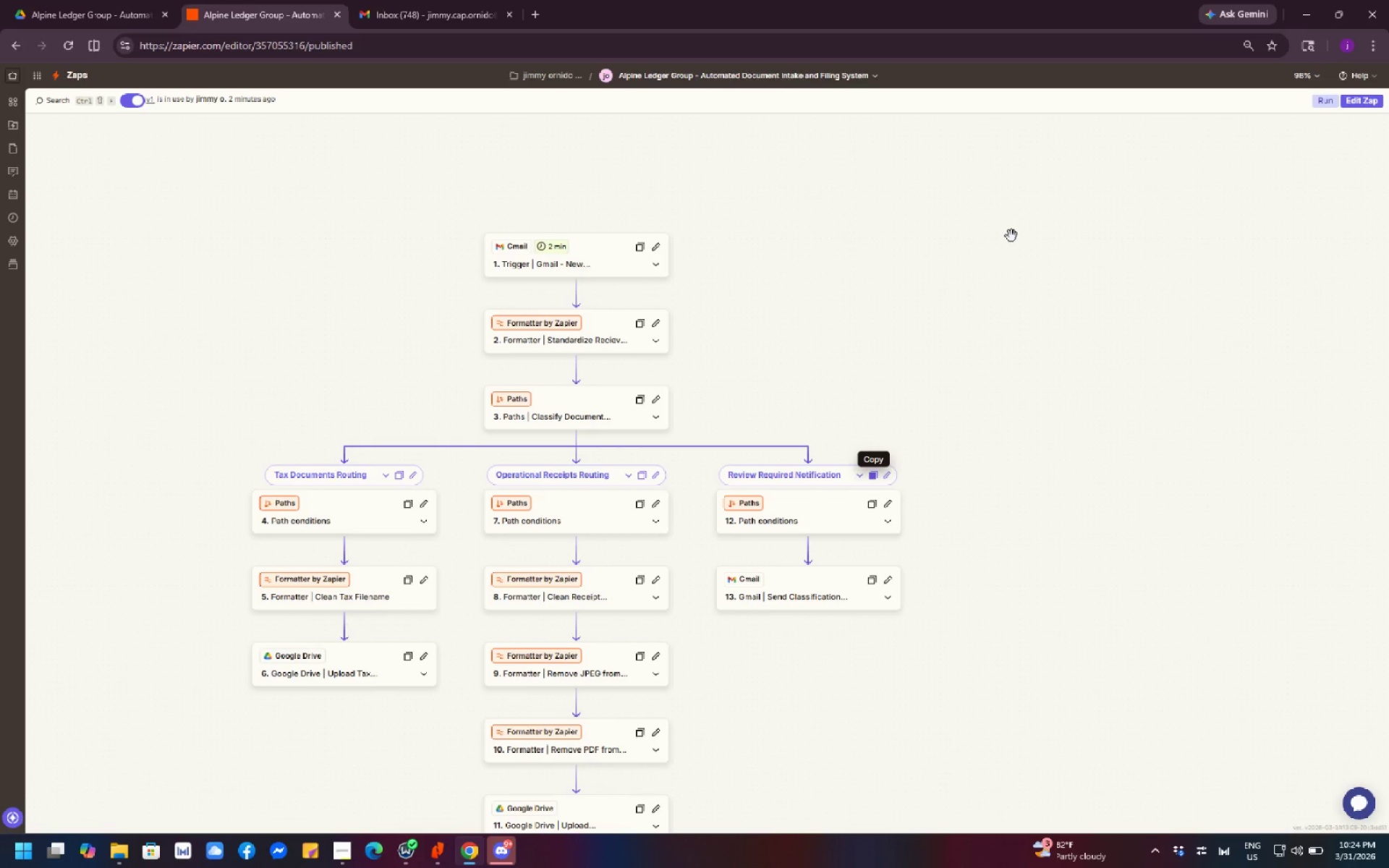 
wait(32.62)
 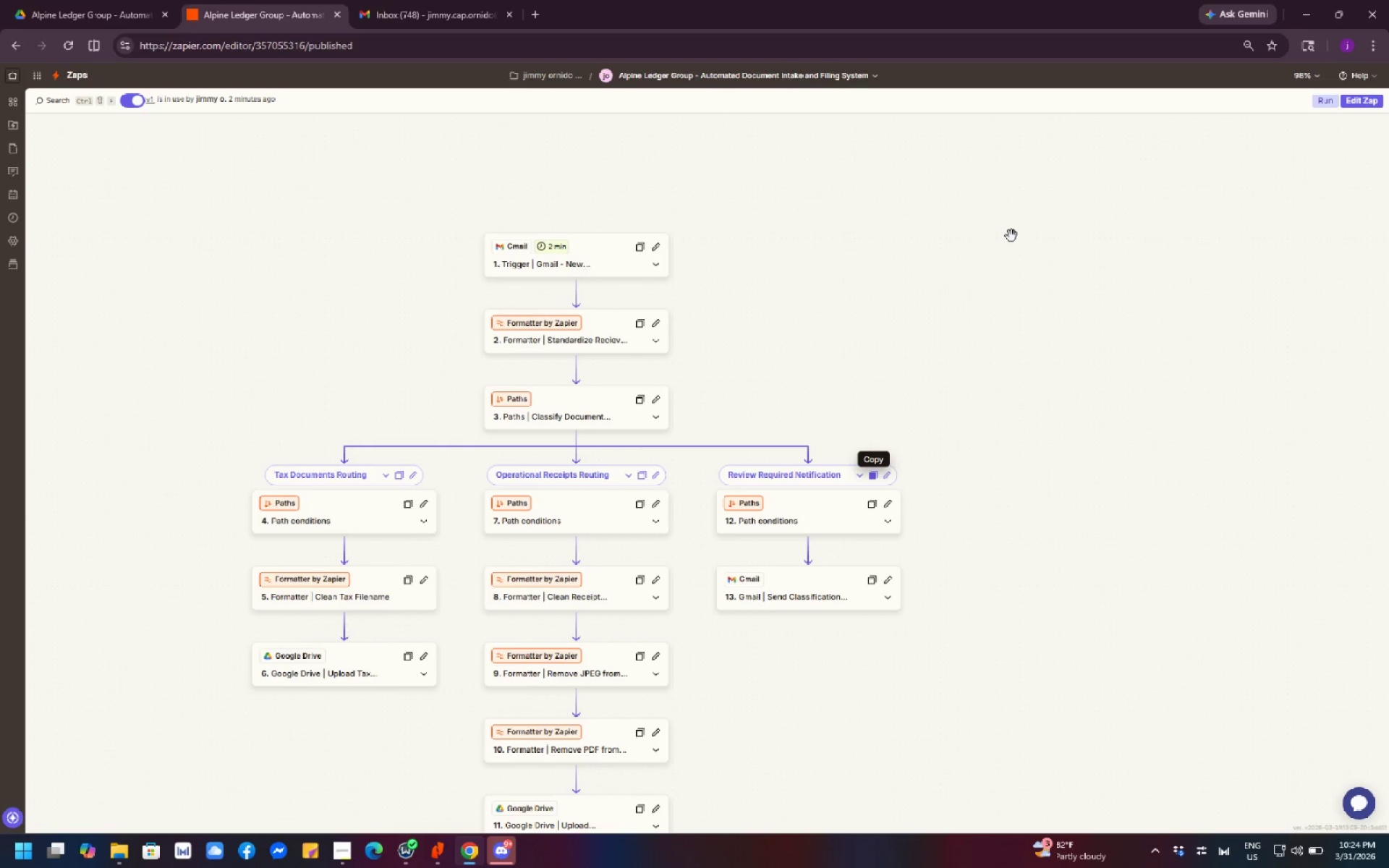 
left_click_drag(start_coordinate=[1066, 280], to_coordinate=[1097, 177])
 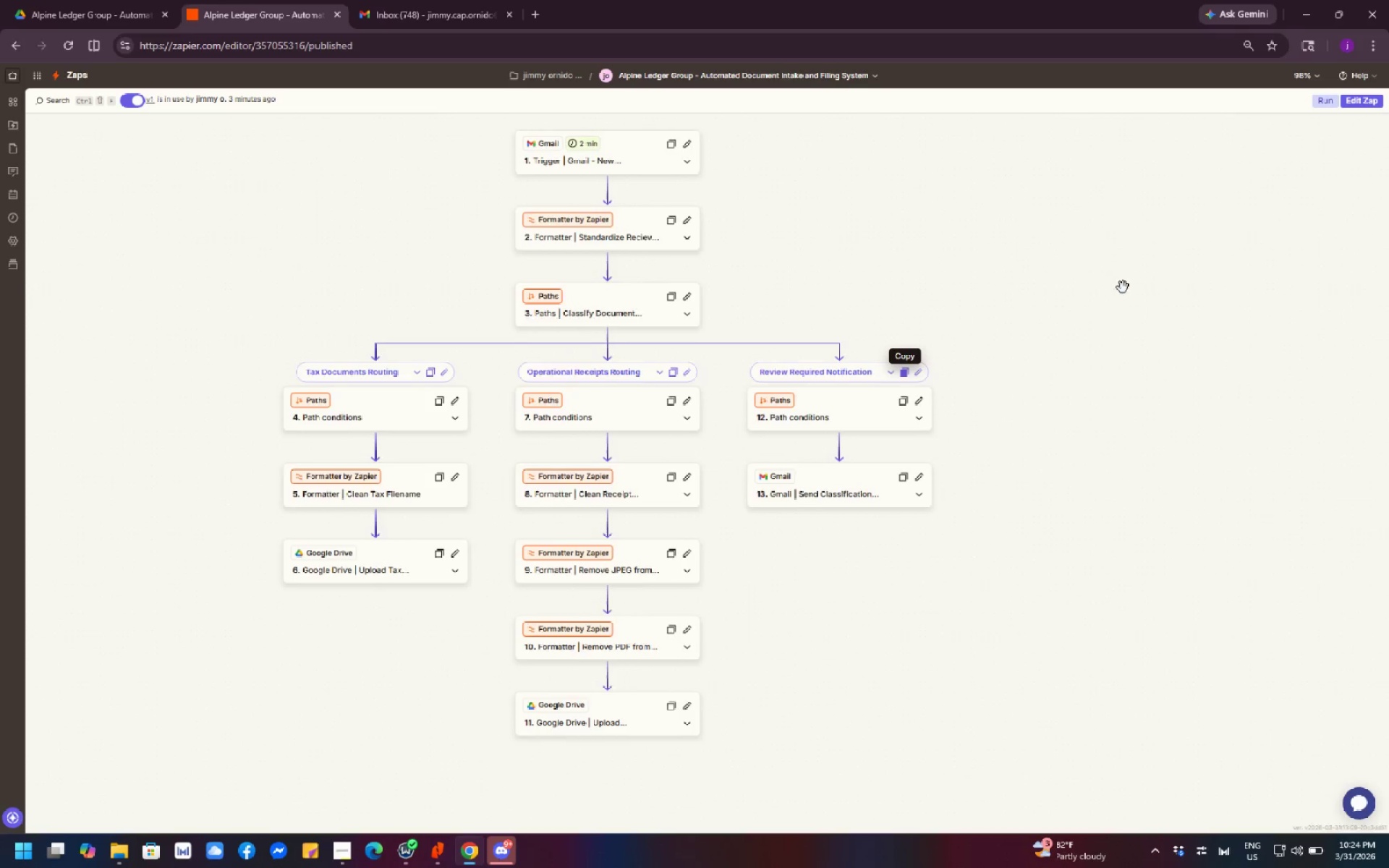 
left_click_drag(start_coordinate=[1123, 287], to_coordinate=[1114, 240])
 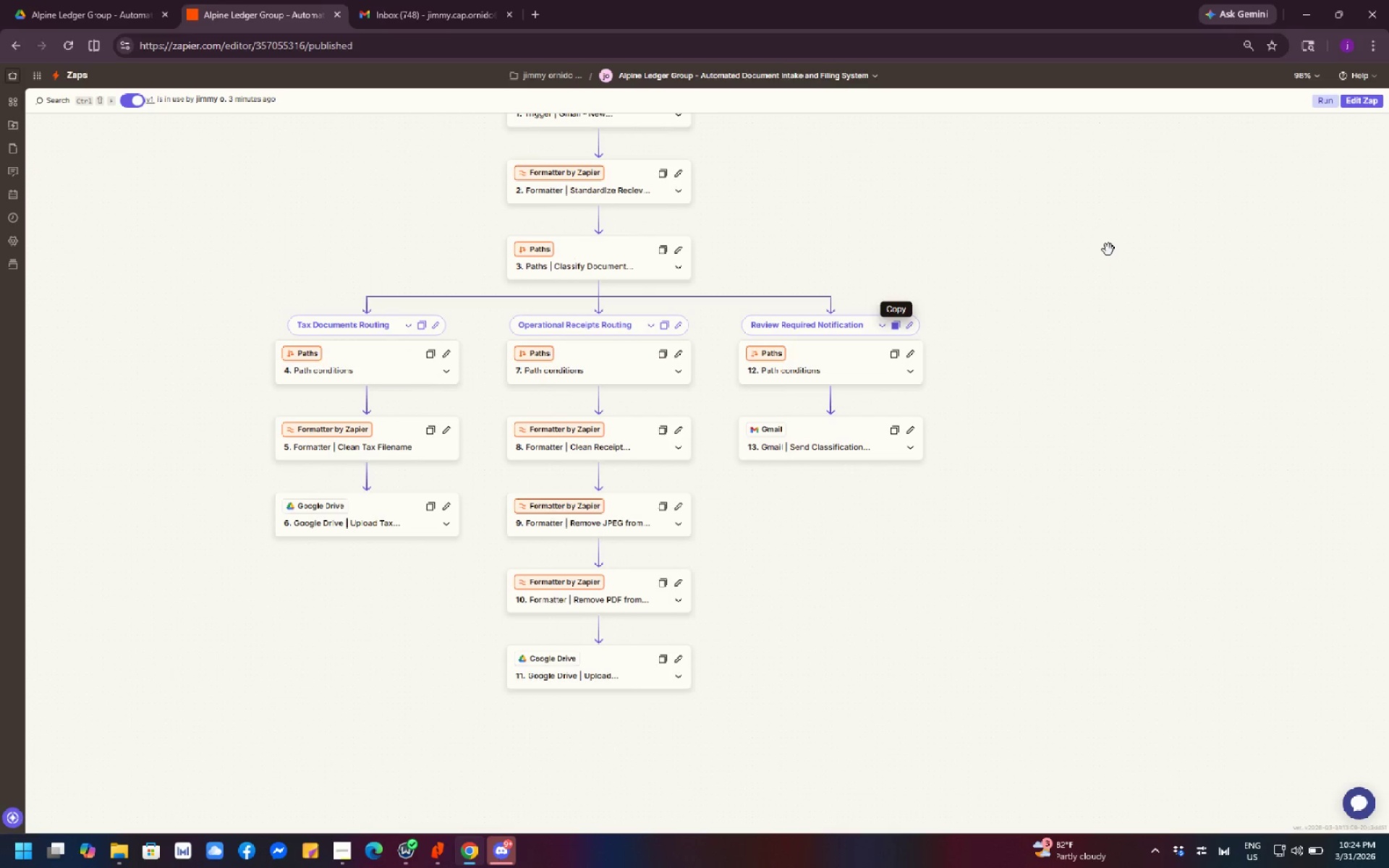 
wait(5.36)
 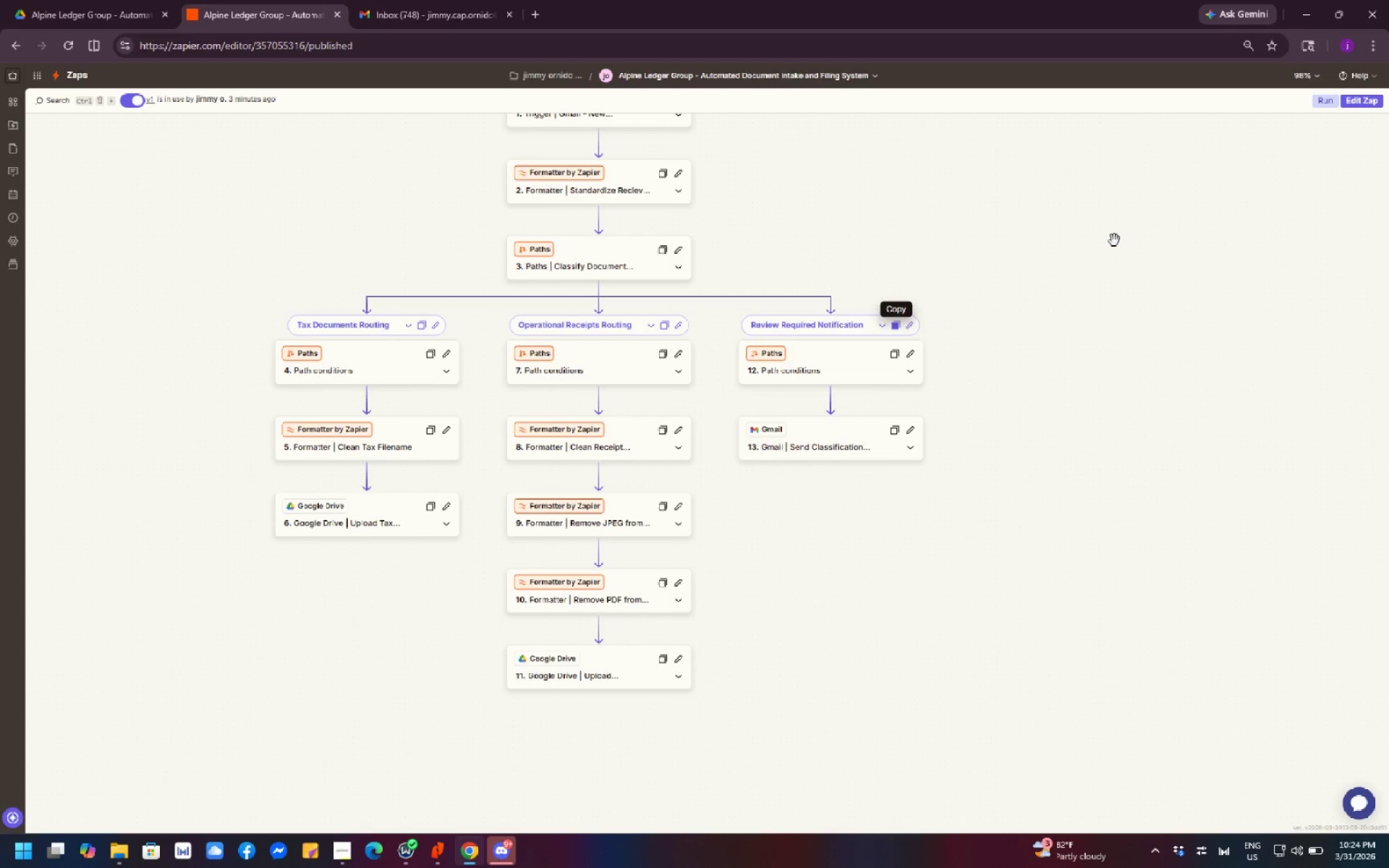 
left_click_drag(start_coordinate=[1084, 340], to_coordinate=[1047, 454])
 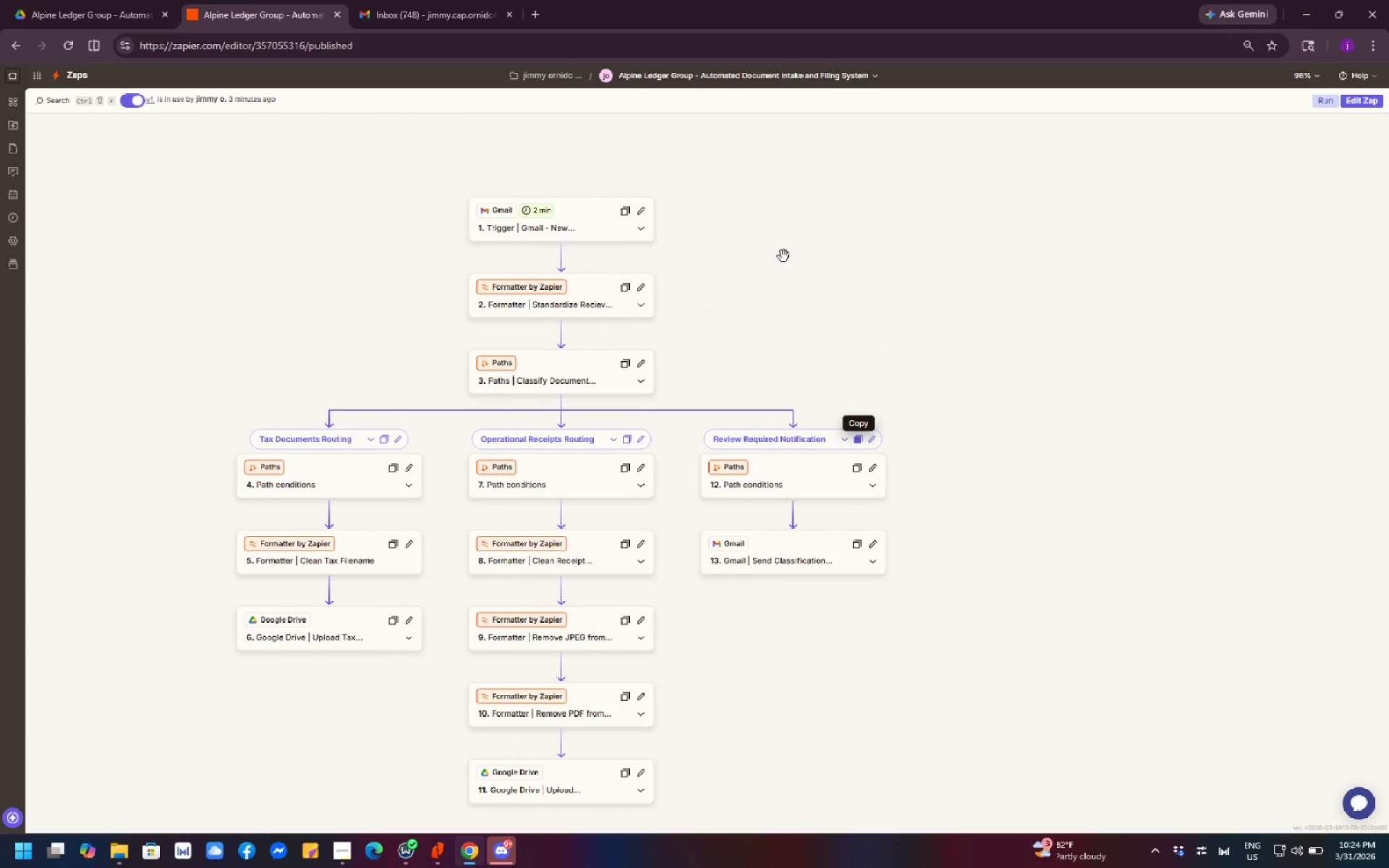 
left_click_drag(start_coordinate=[778, 254], to_coordinate=[866, 250])
 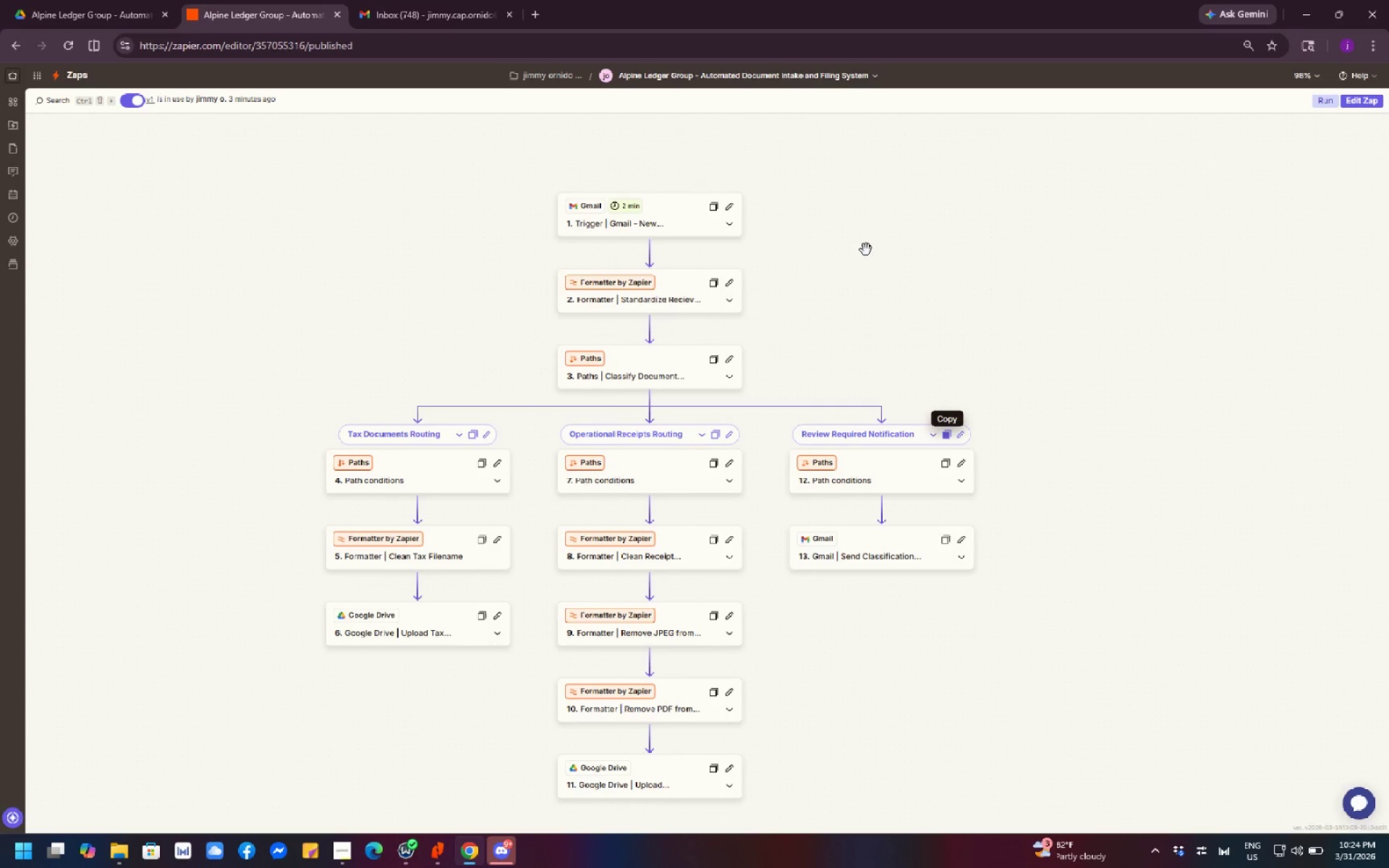 
wait(5.39)
 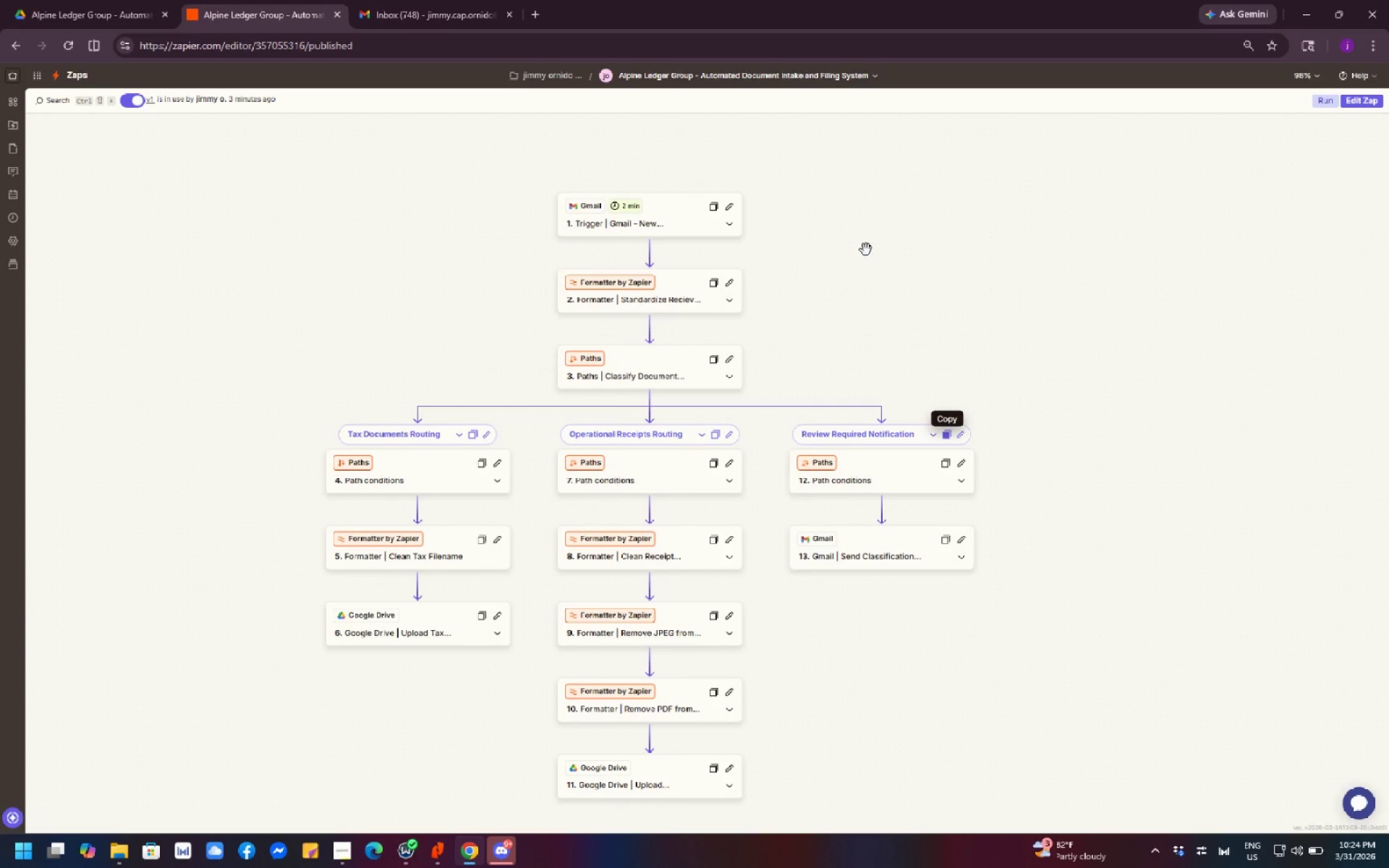 
left_click_drag(start_coordinate=[876, 250], to_coordinate=[853, 237])
 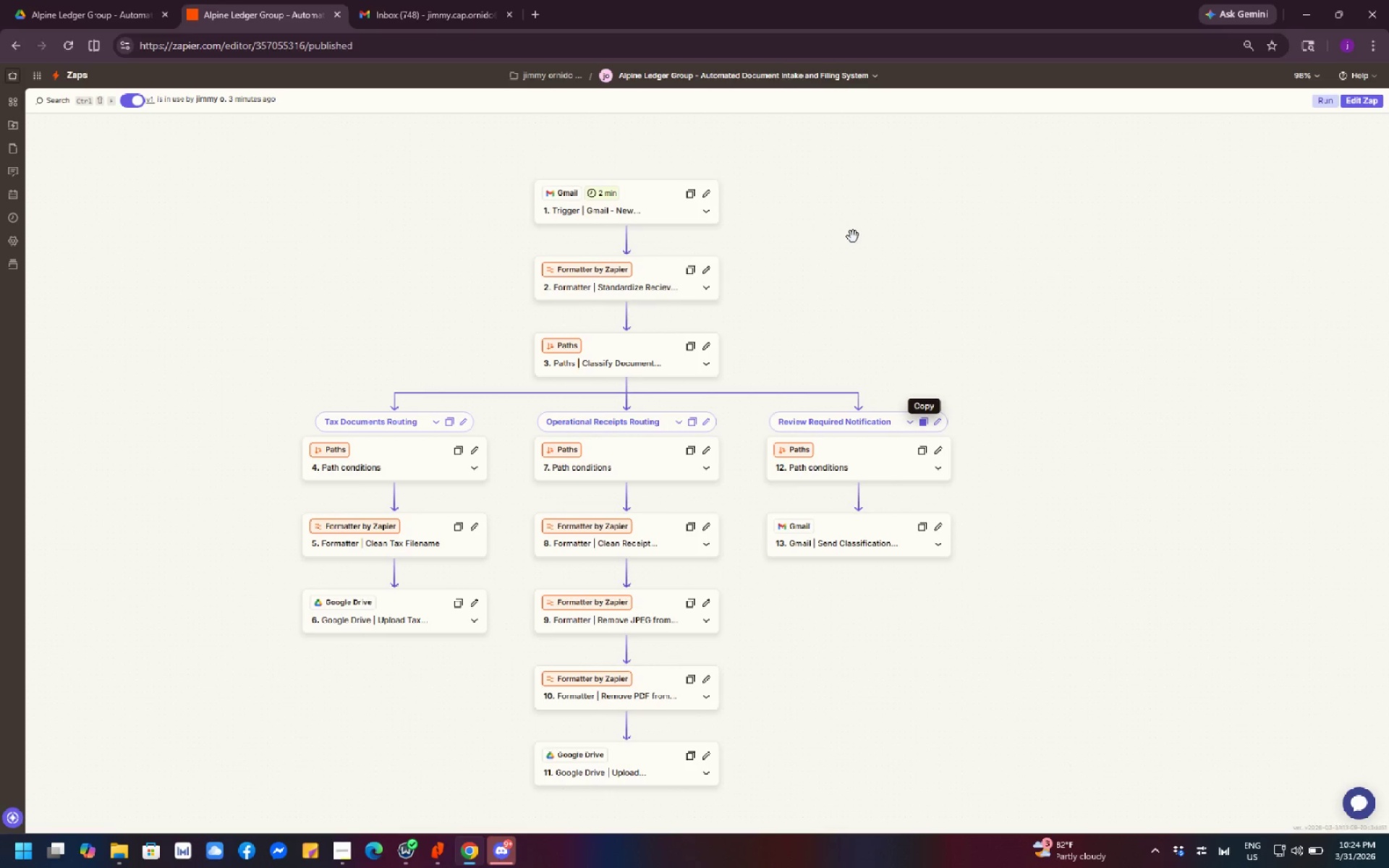 
wait(6.97)
 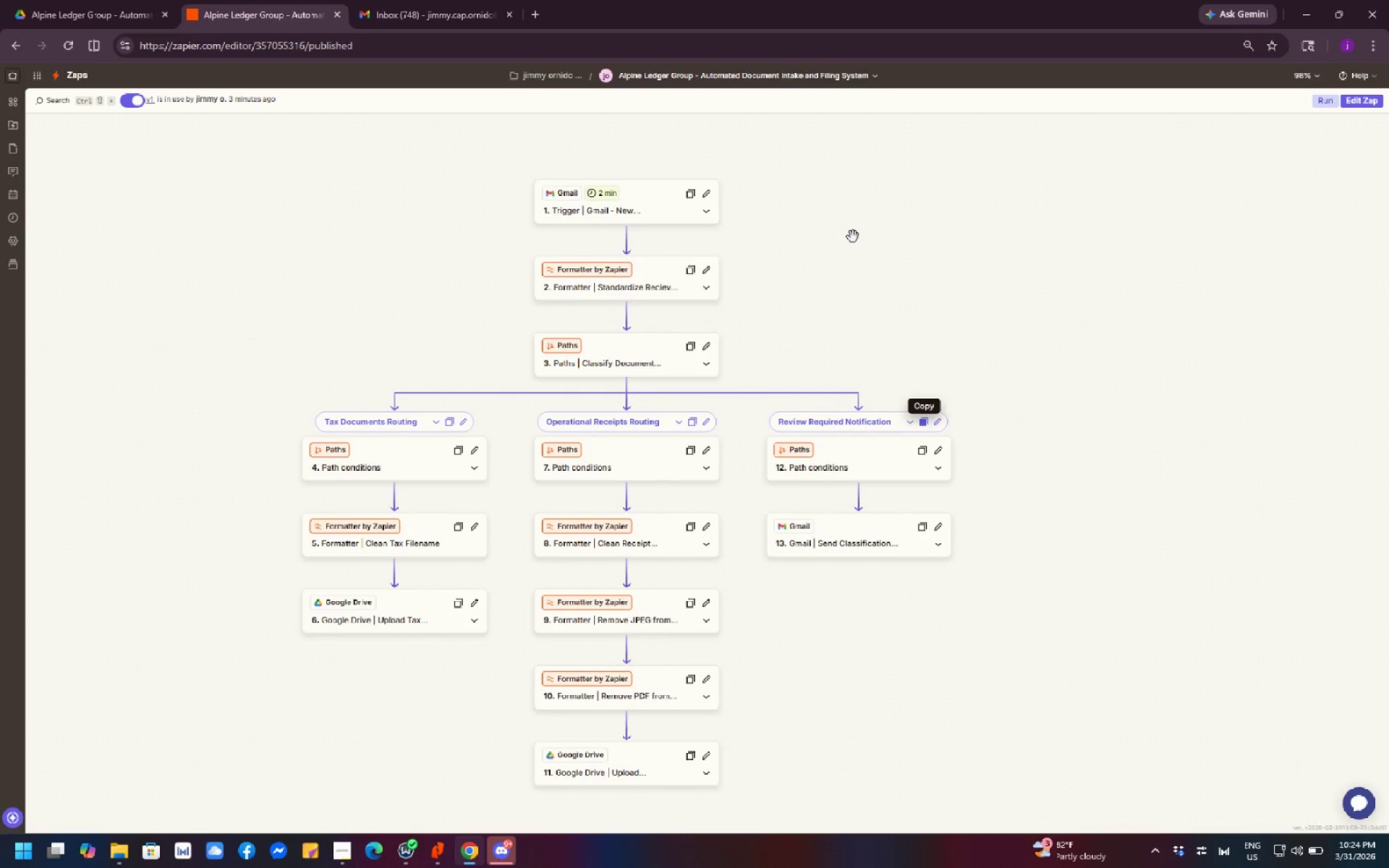 
left_click_drag(start_coordinate=[906, 292], to_coordinate=[927, 339])
 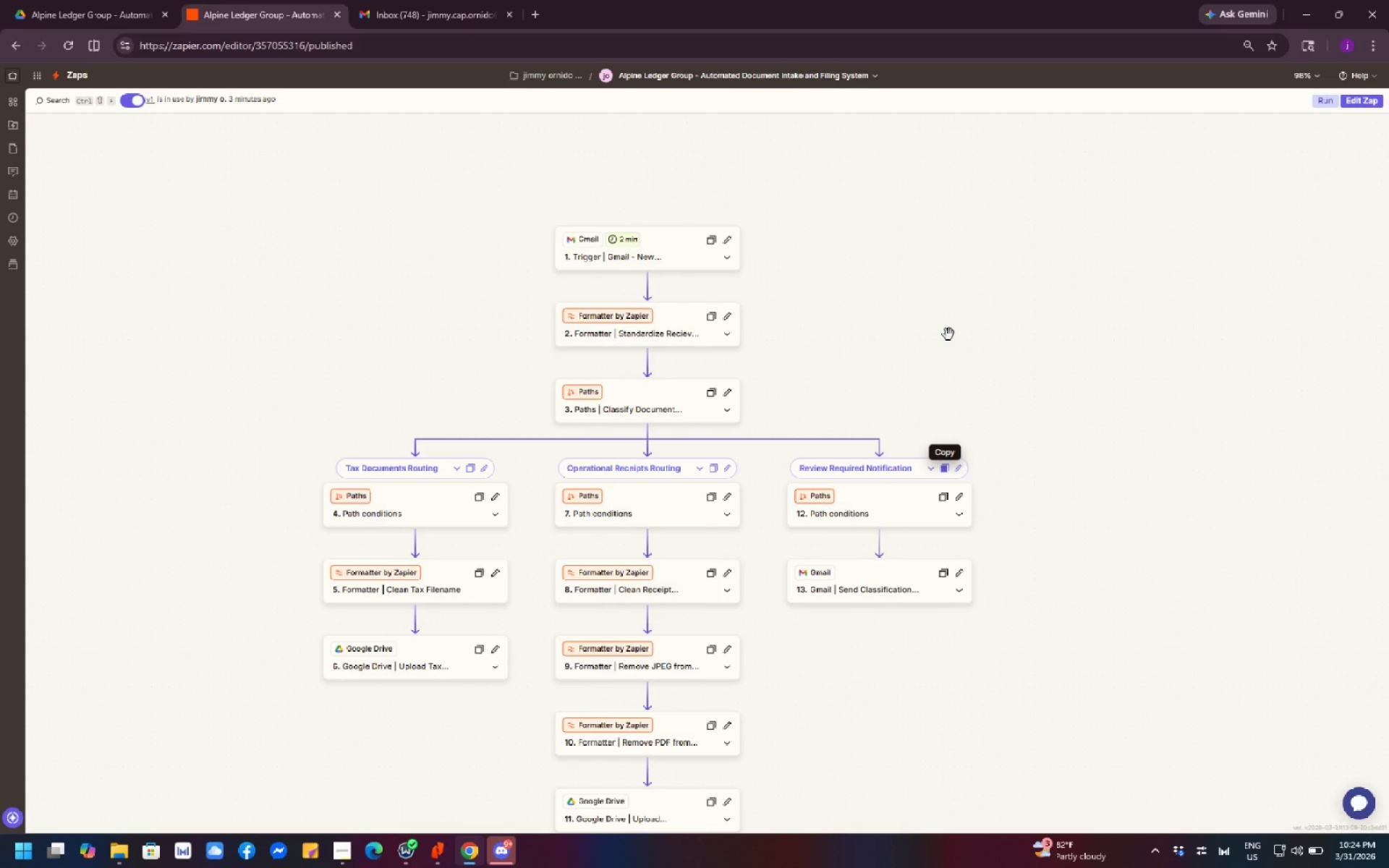 
wait(6.19)
 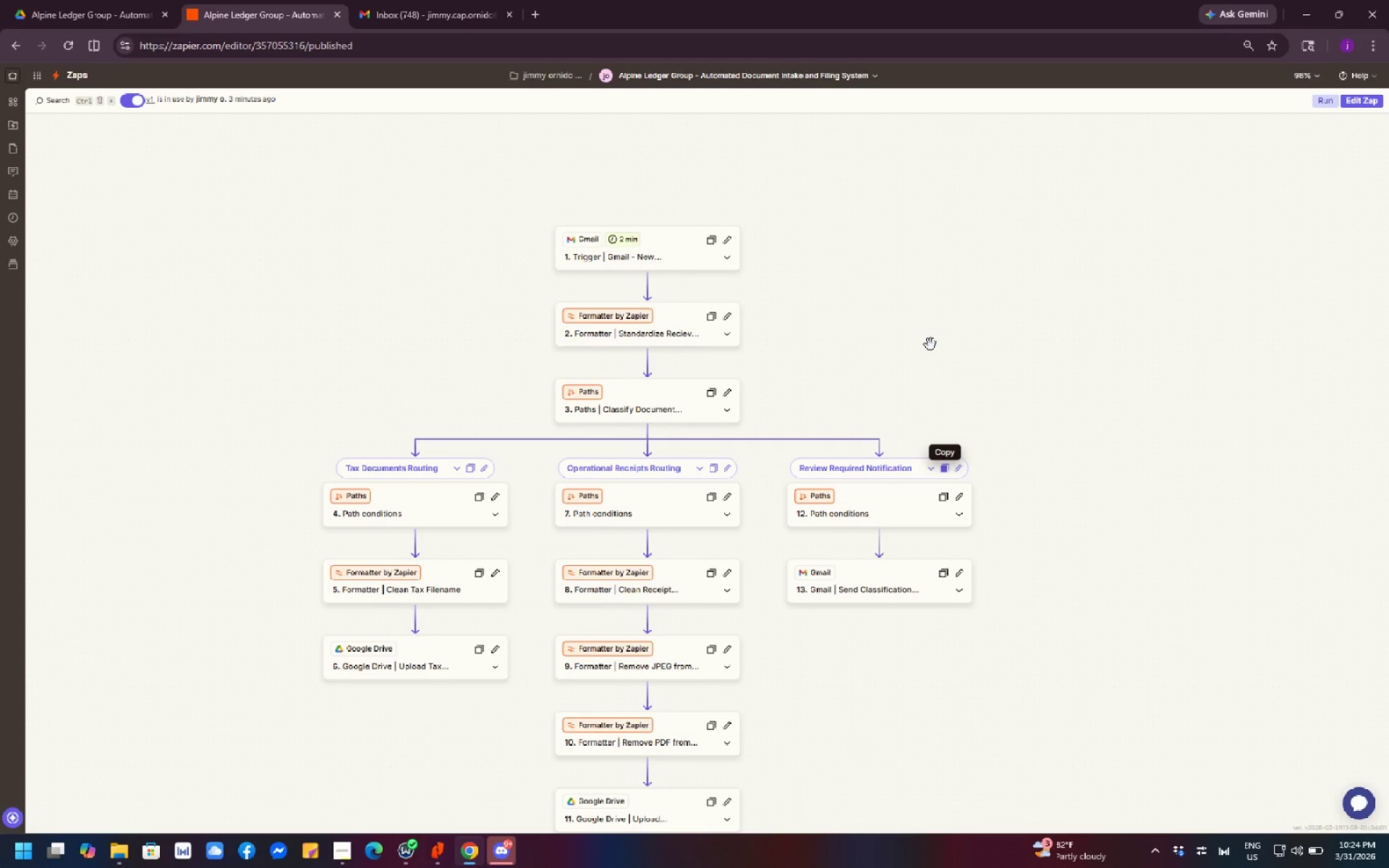 
left_click_drag(start_coordinate=[969, 309], to_coordinate=[918, 282])
 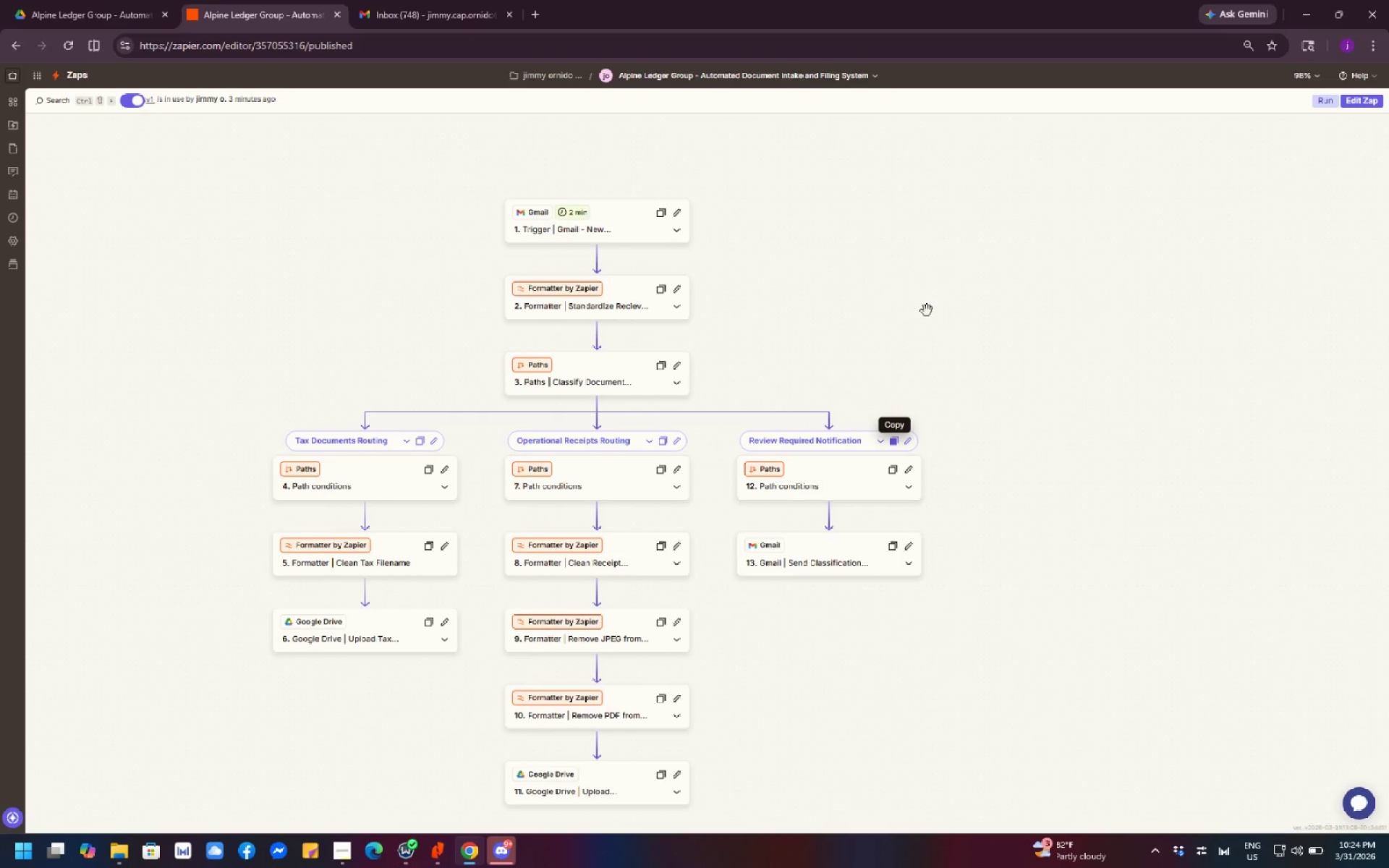 
left_click([394, 12])
 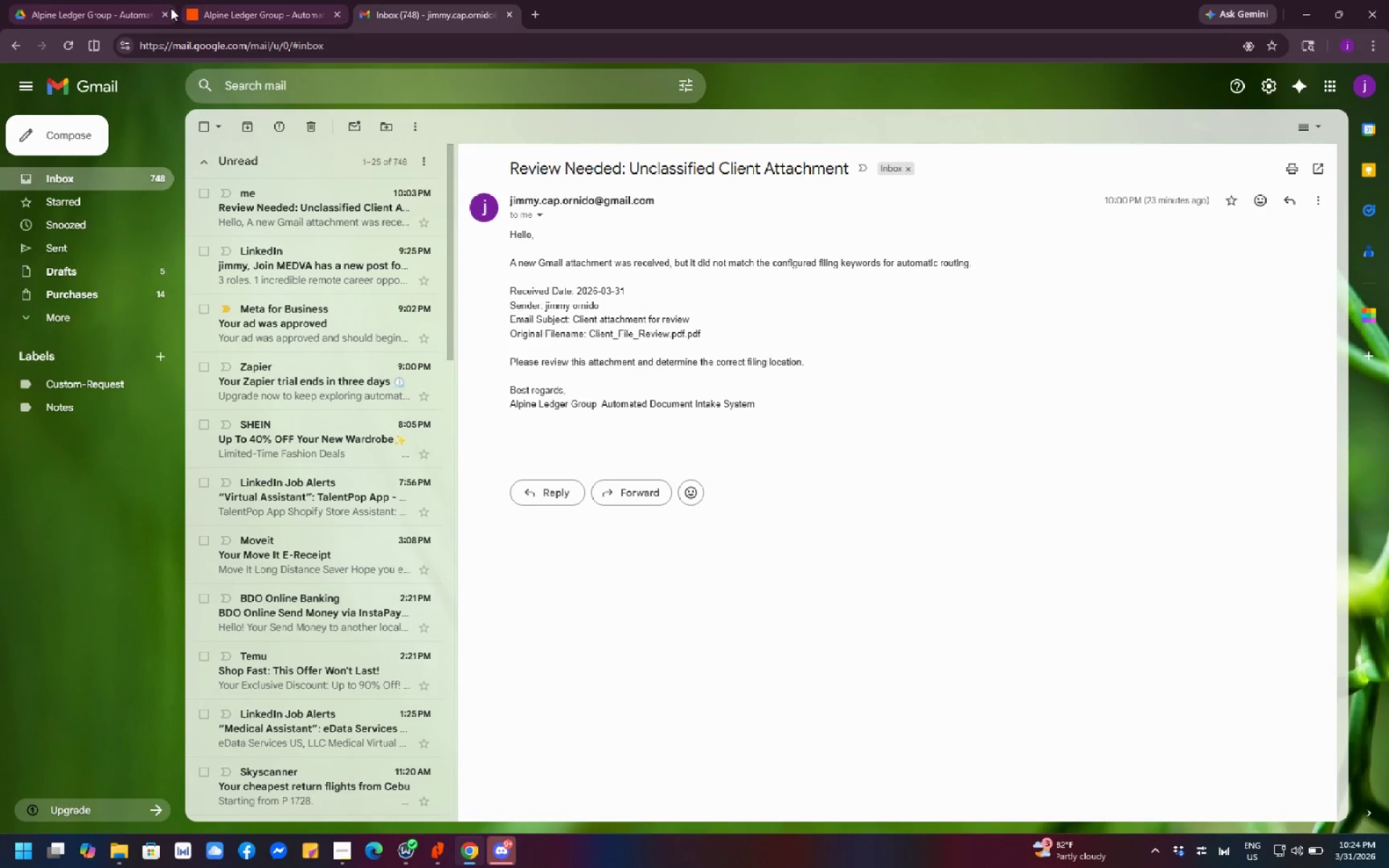 
left_click([122, 14])
 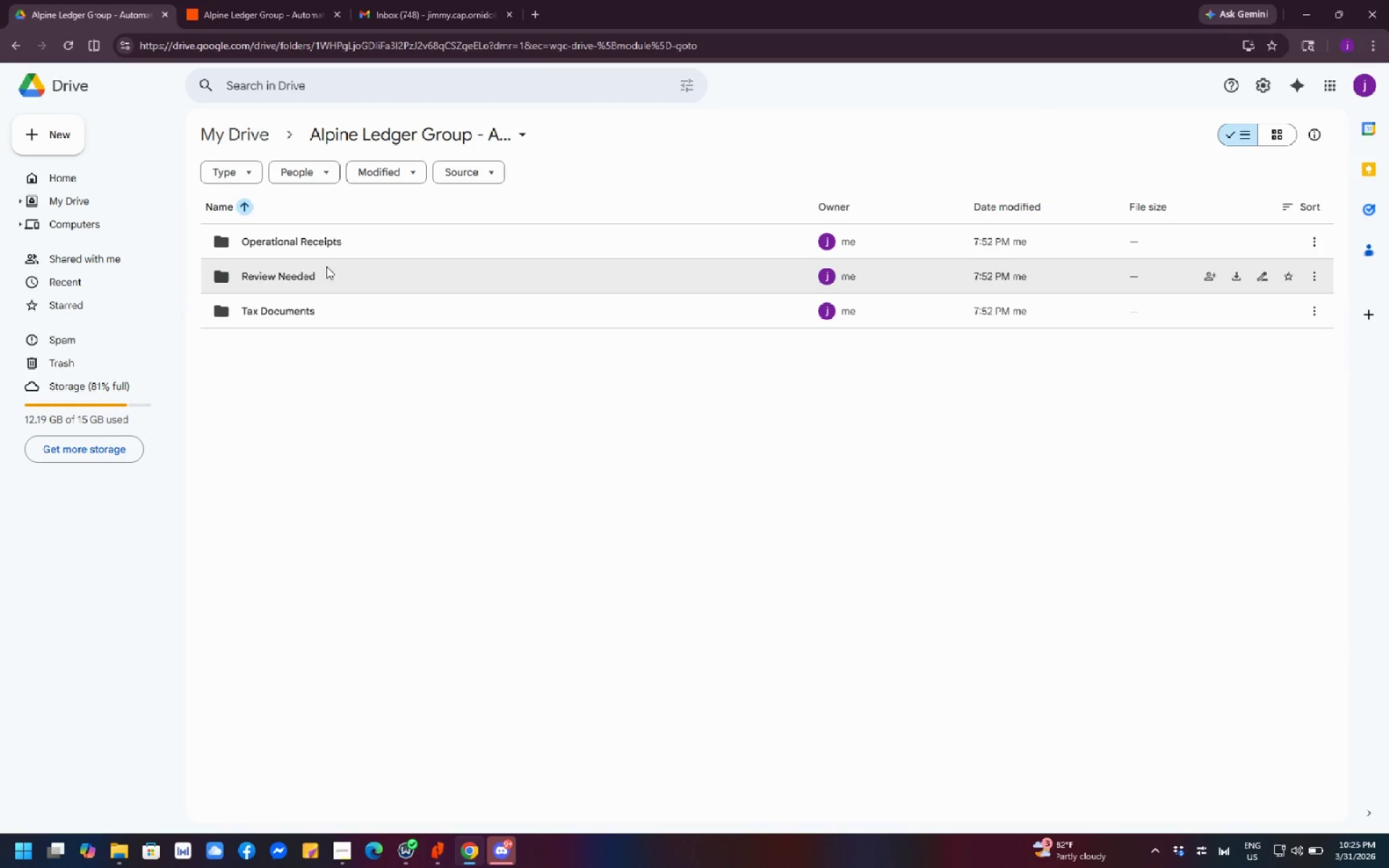 
double_click([347, 241])
 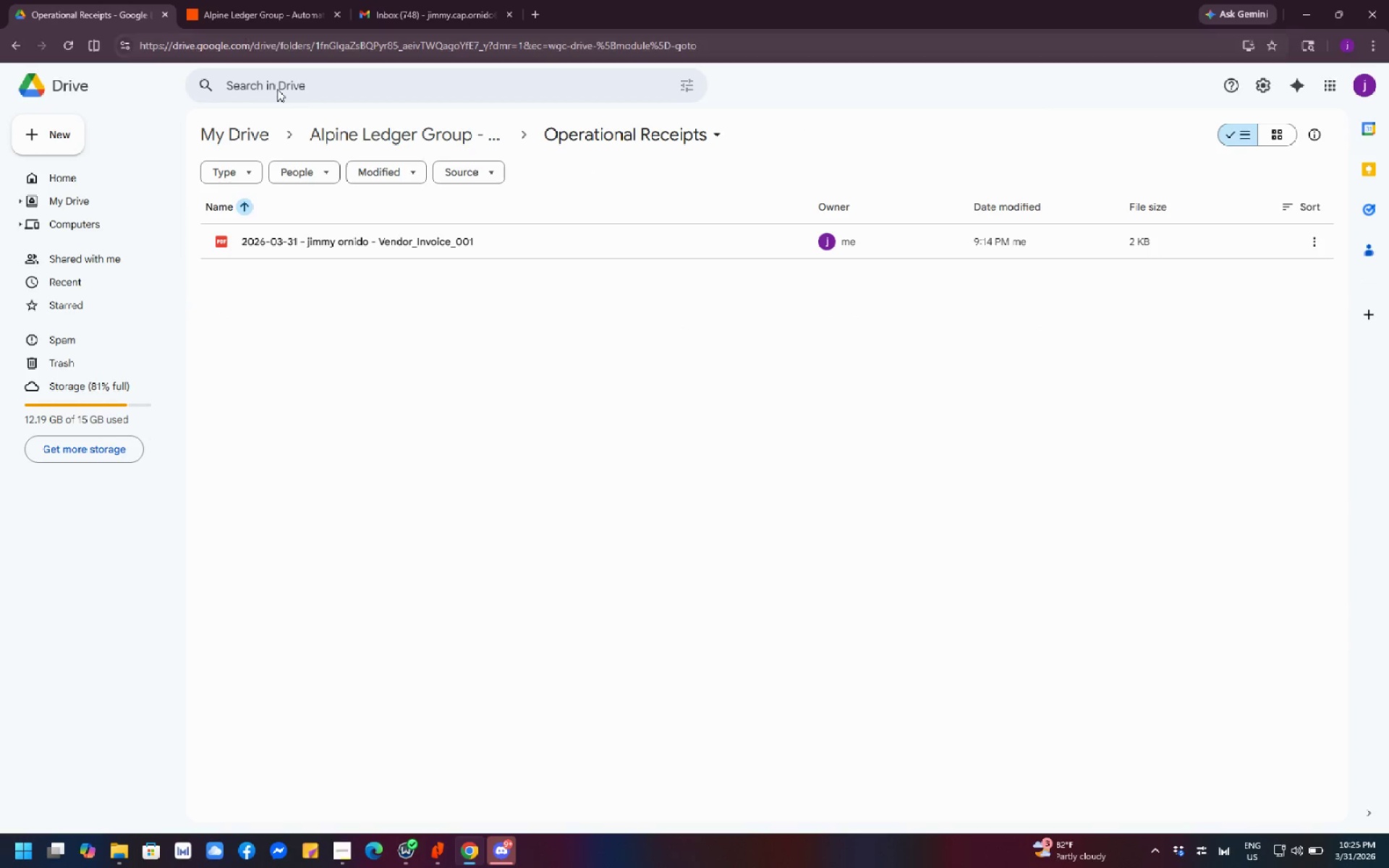 
left_click([376, 142])
 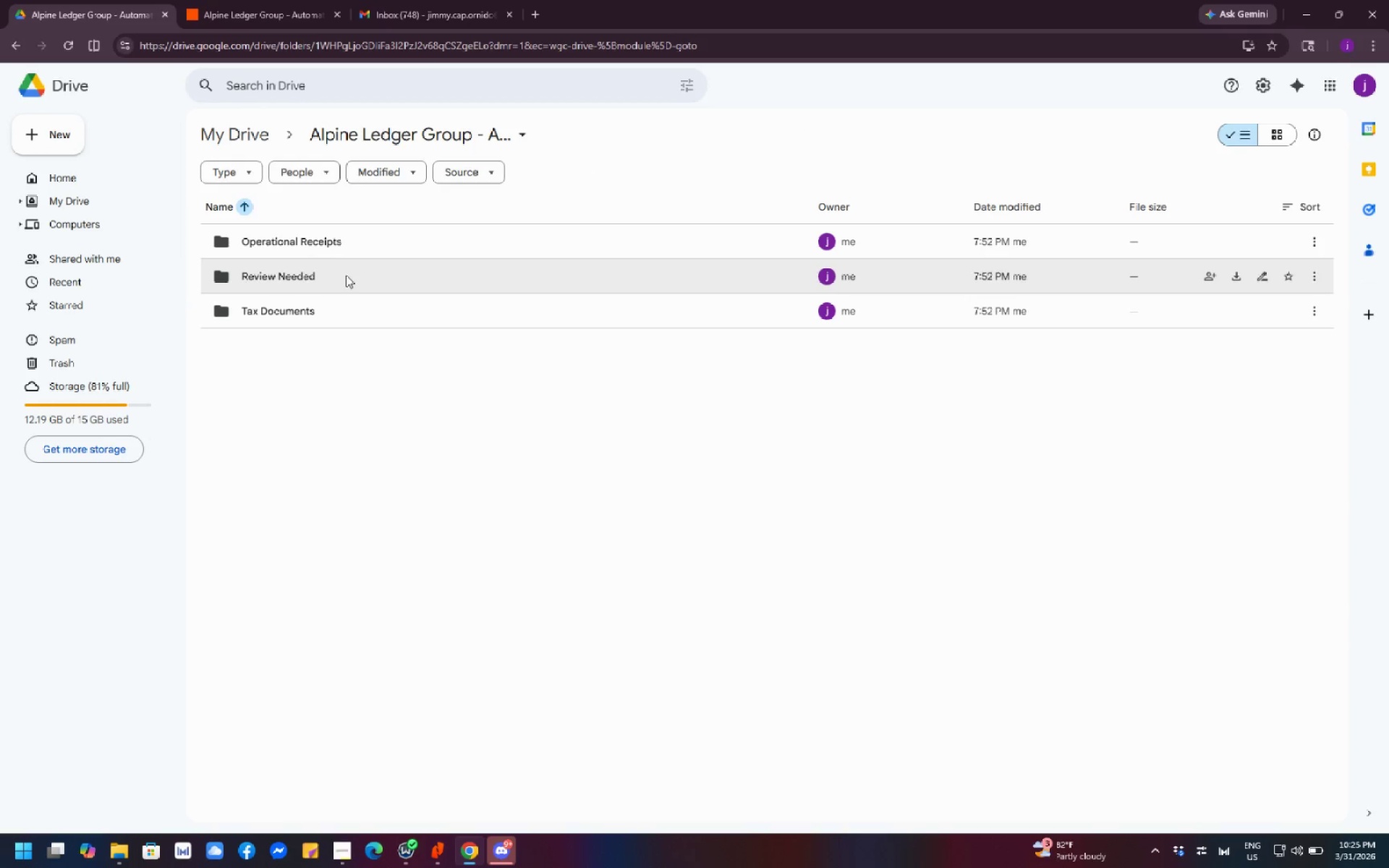 
double_click([344, 275])
 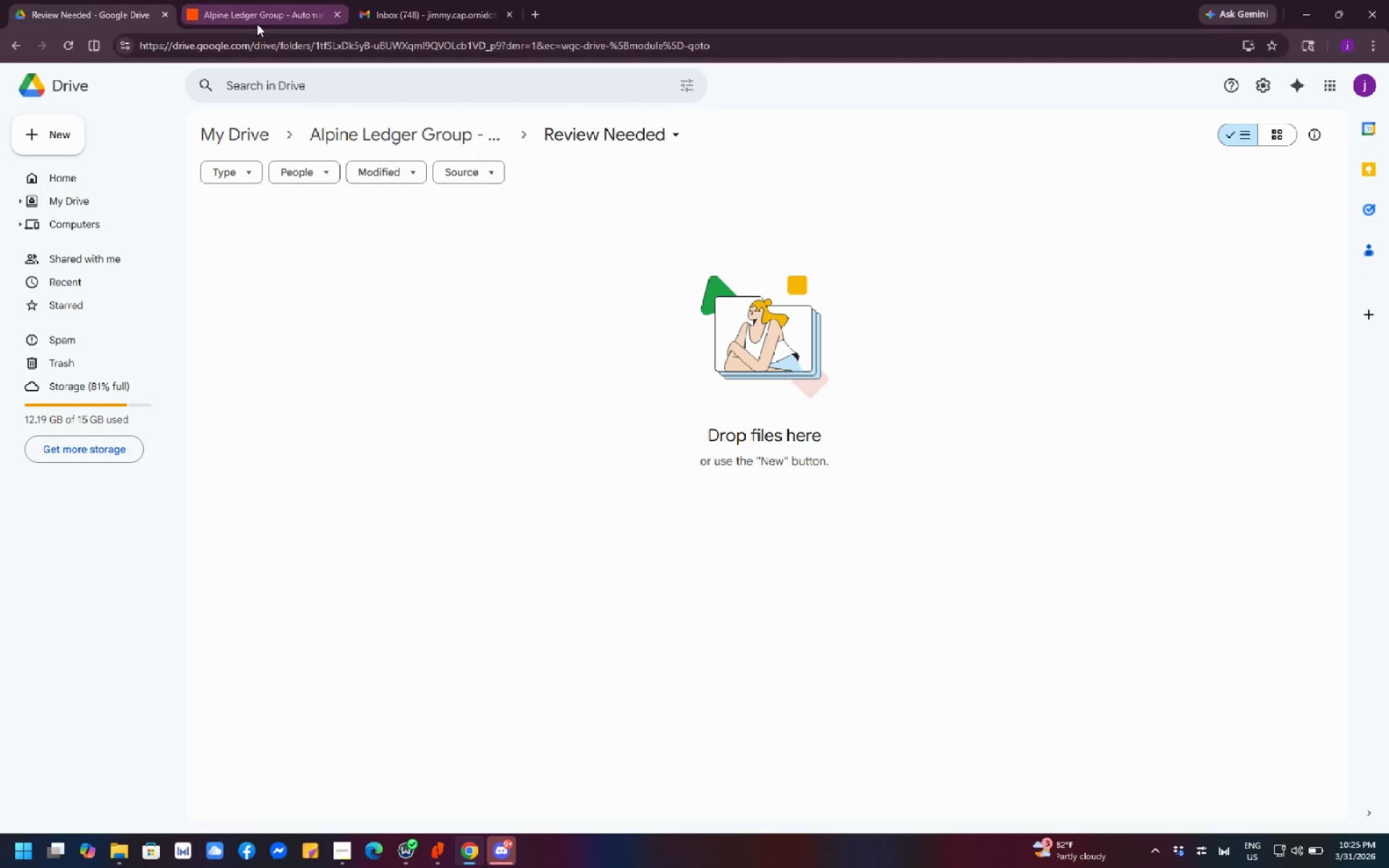 
left_click([345, 141])
 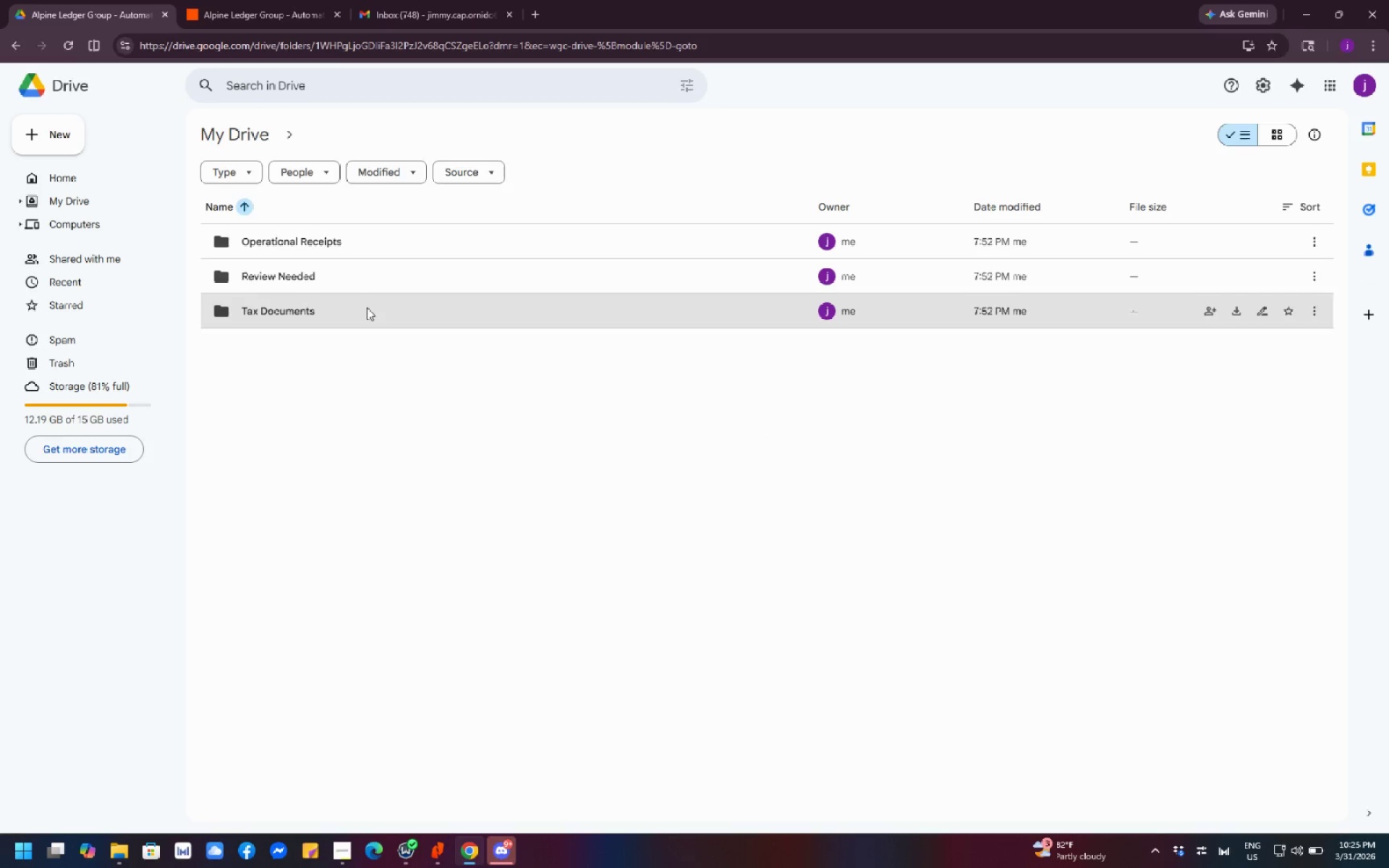 
double_click([367, 307])
 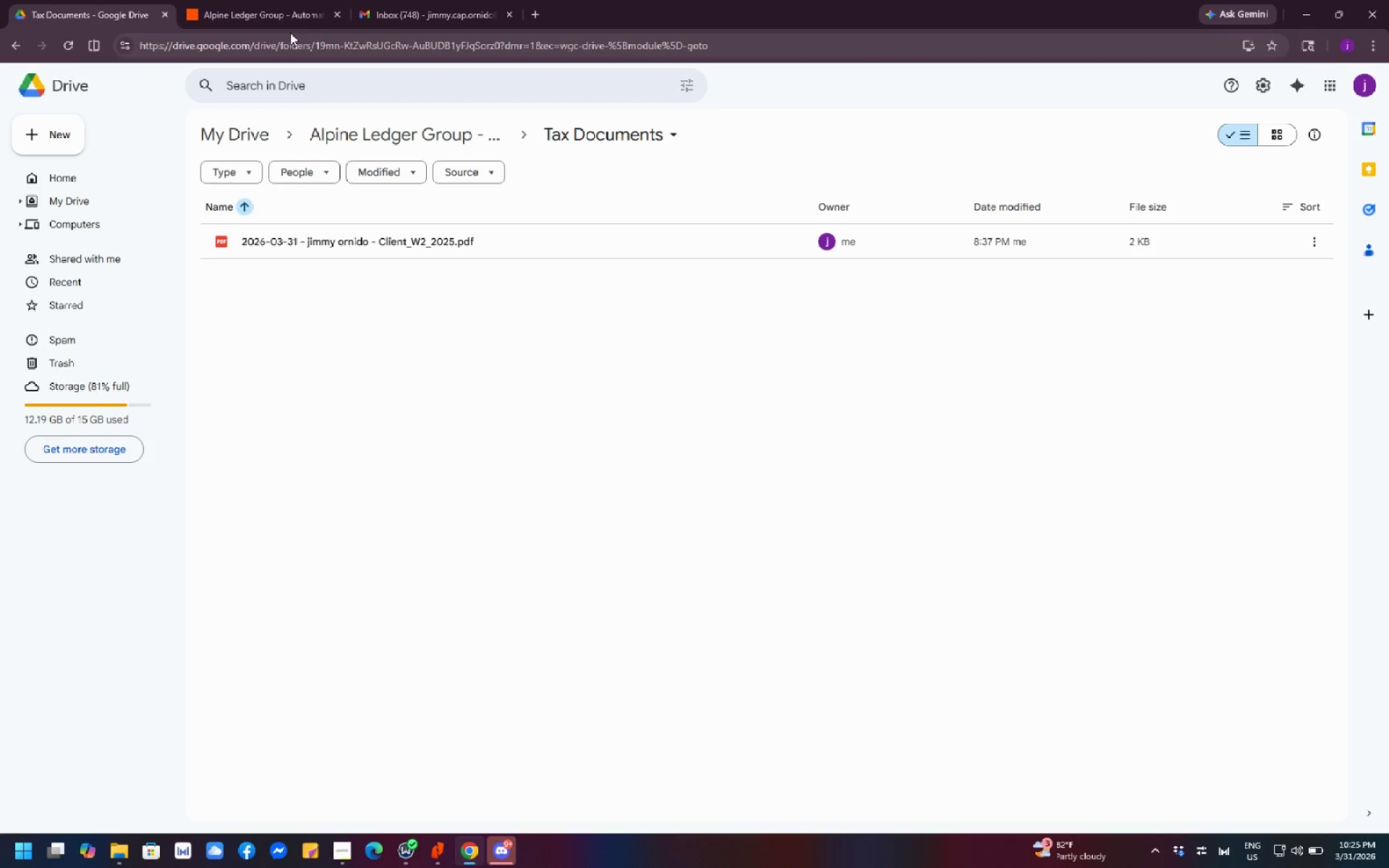 
left_click([275, 10])
 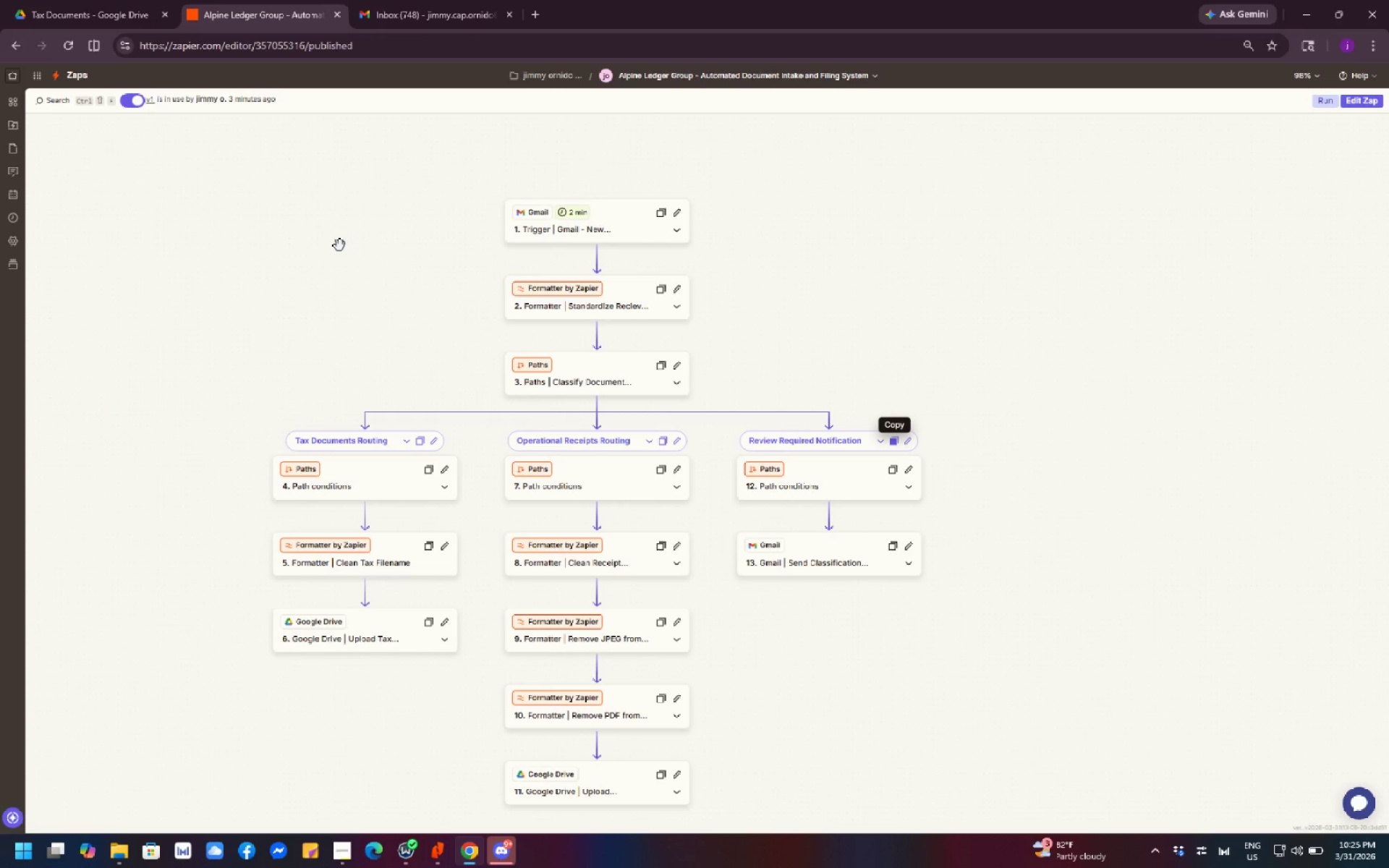 
left_click_drag(start_coordinate=[328, 279], to_coordinate=[327, 220])
 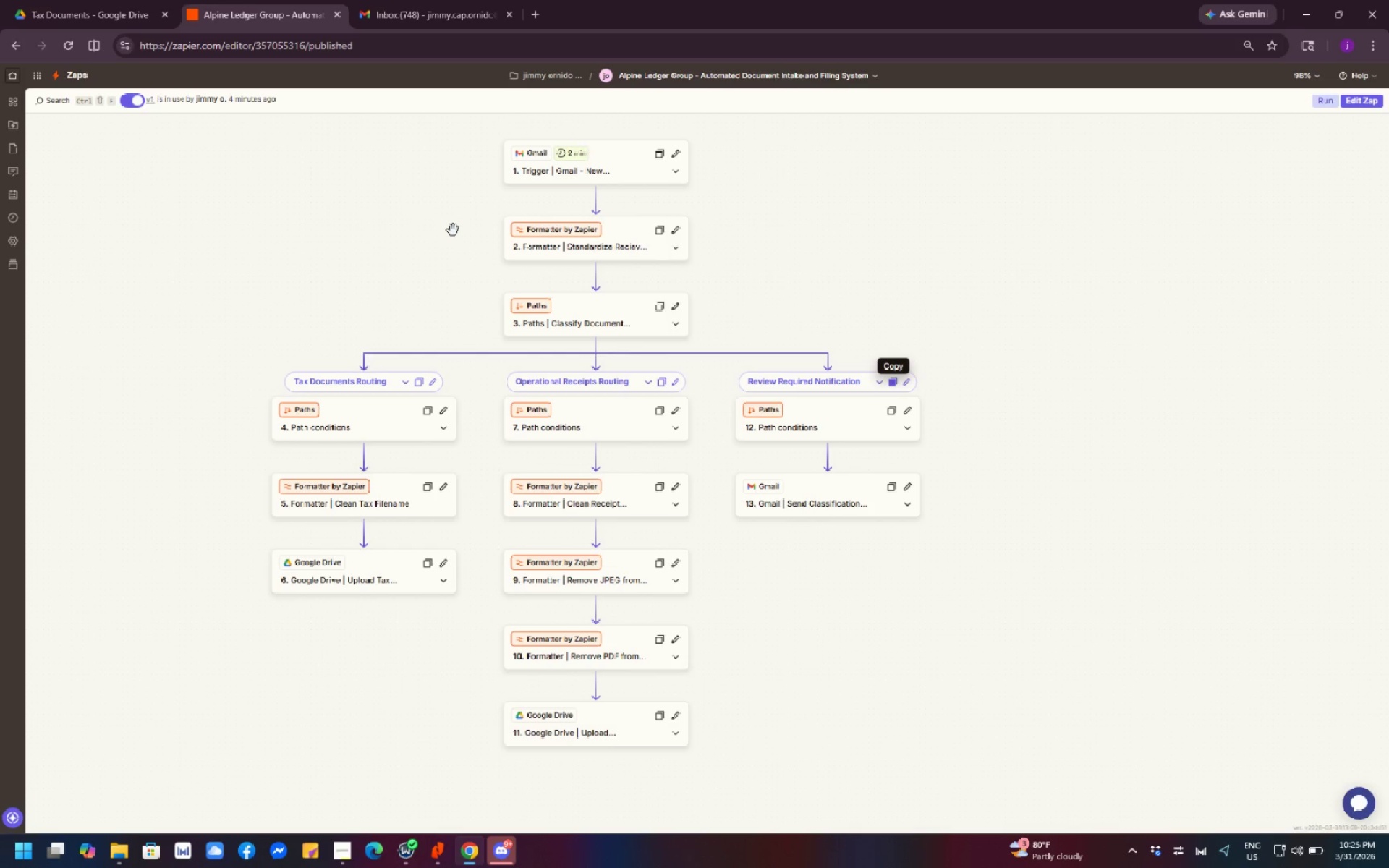 
wait(21.16)
 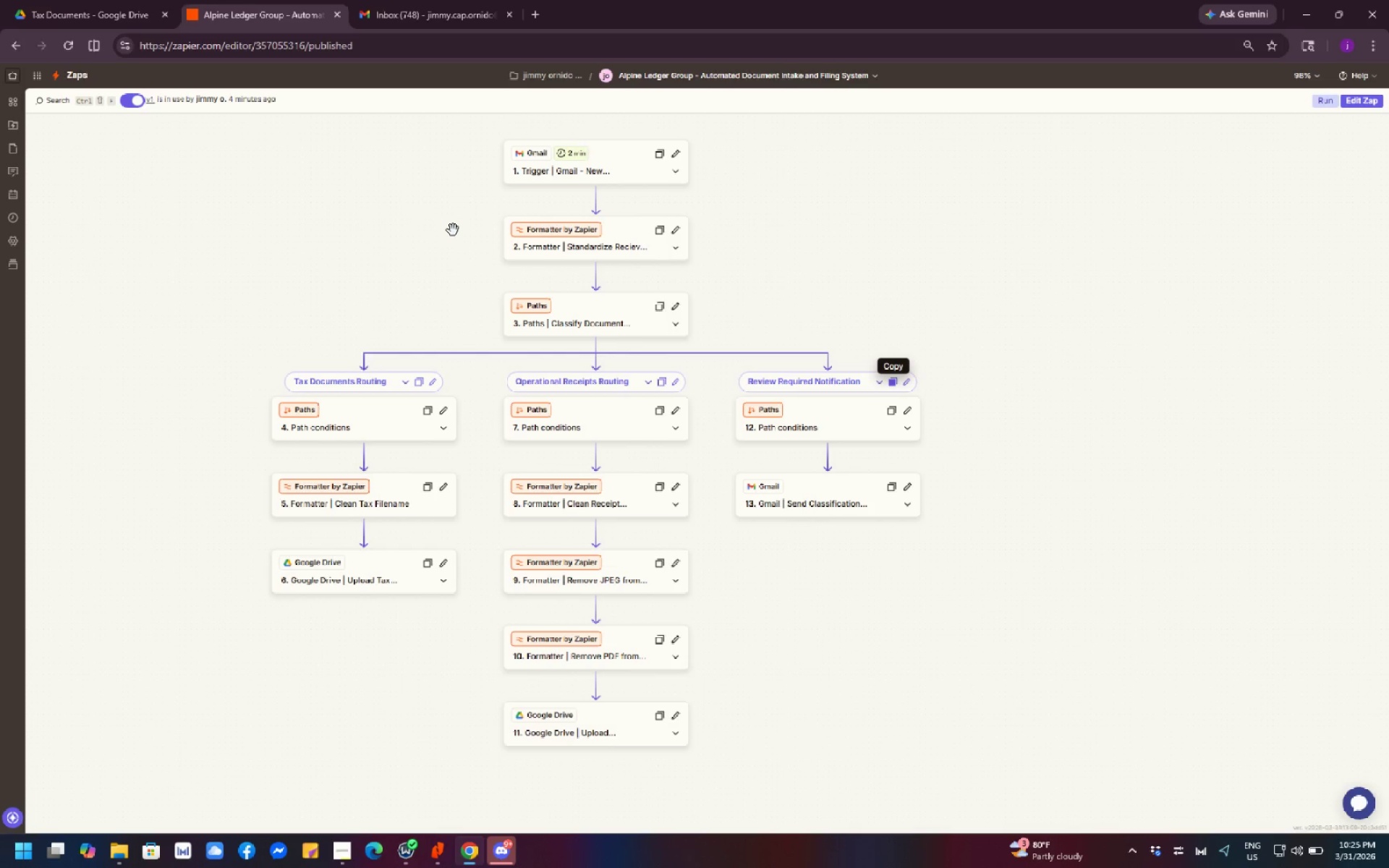 
left_click_drag(start_coordinate=[432, 224], to_coordinate=[461, 352])
 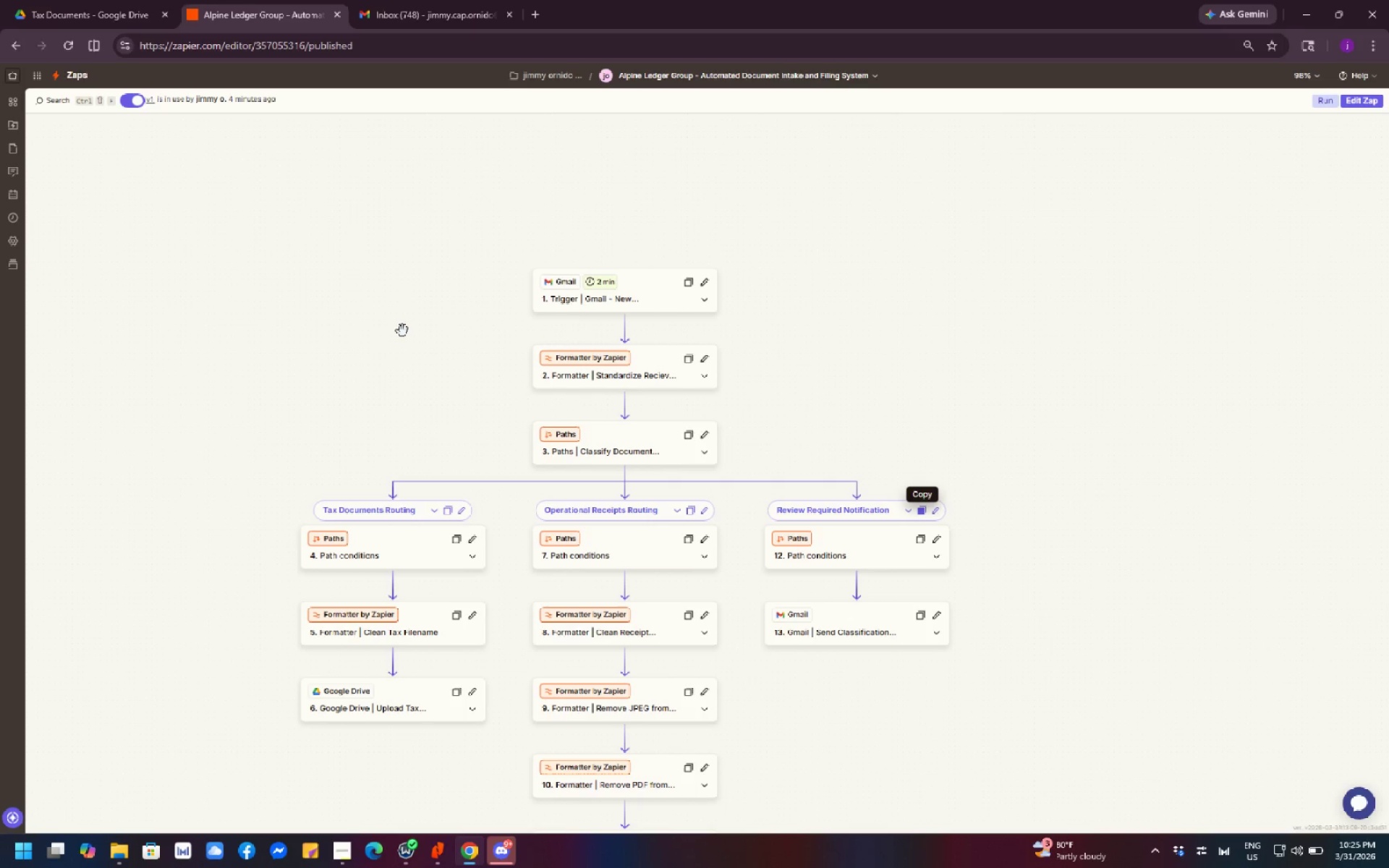 
wait(10.64)
 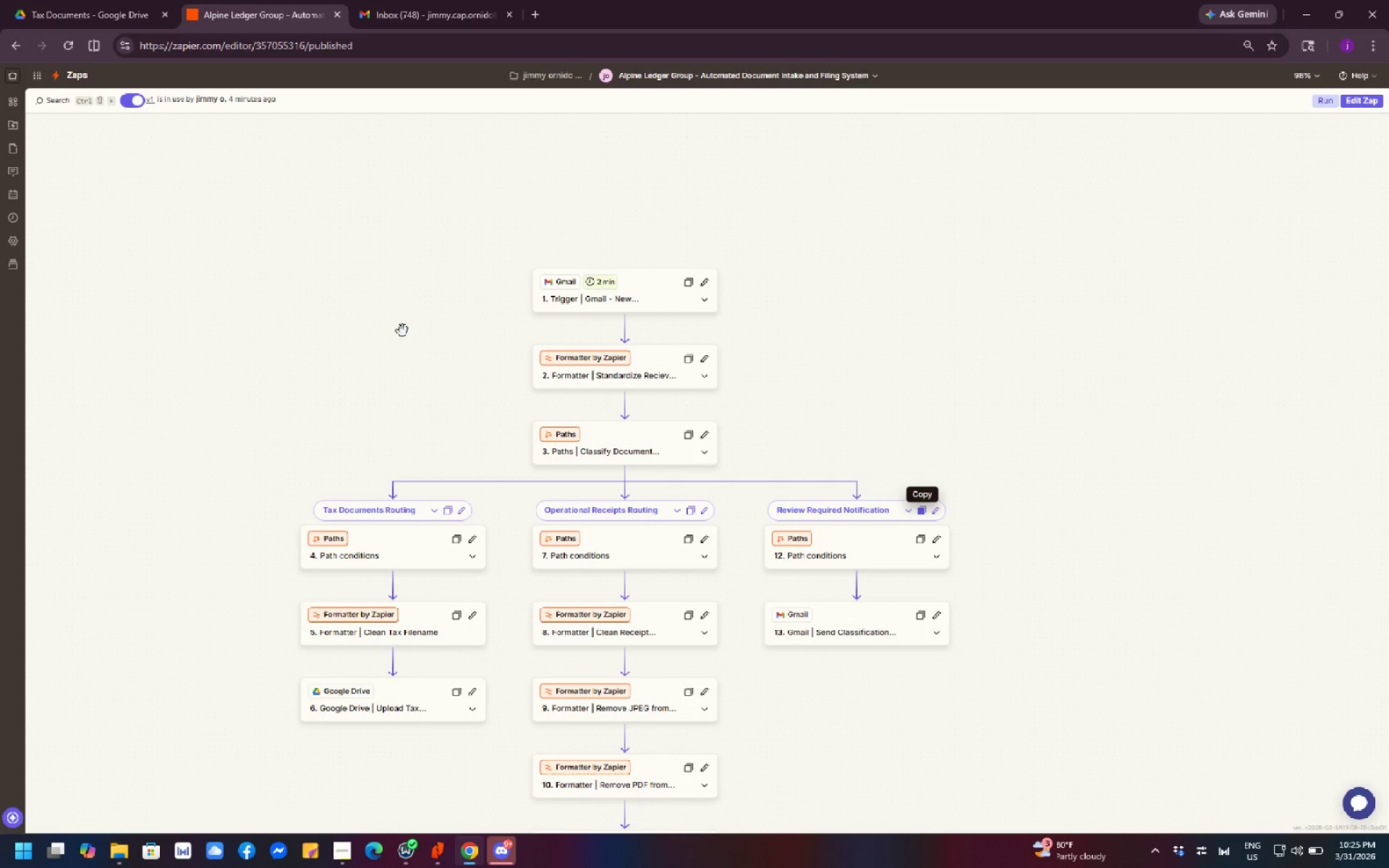 
left_click([558, 729])
 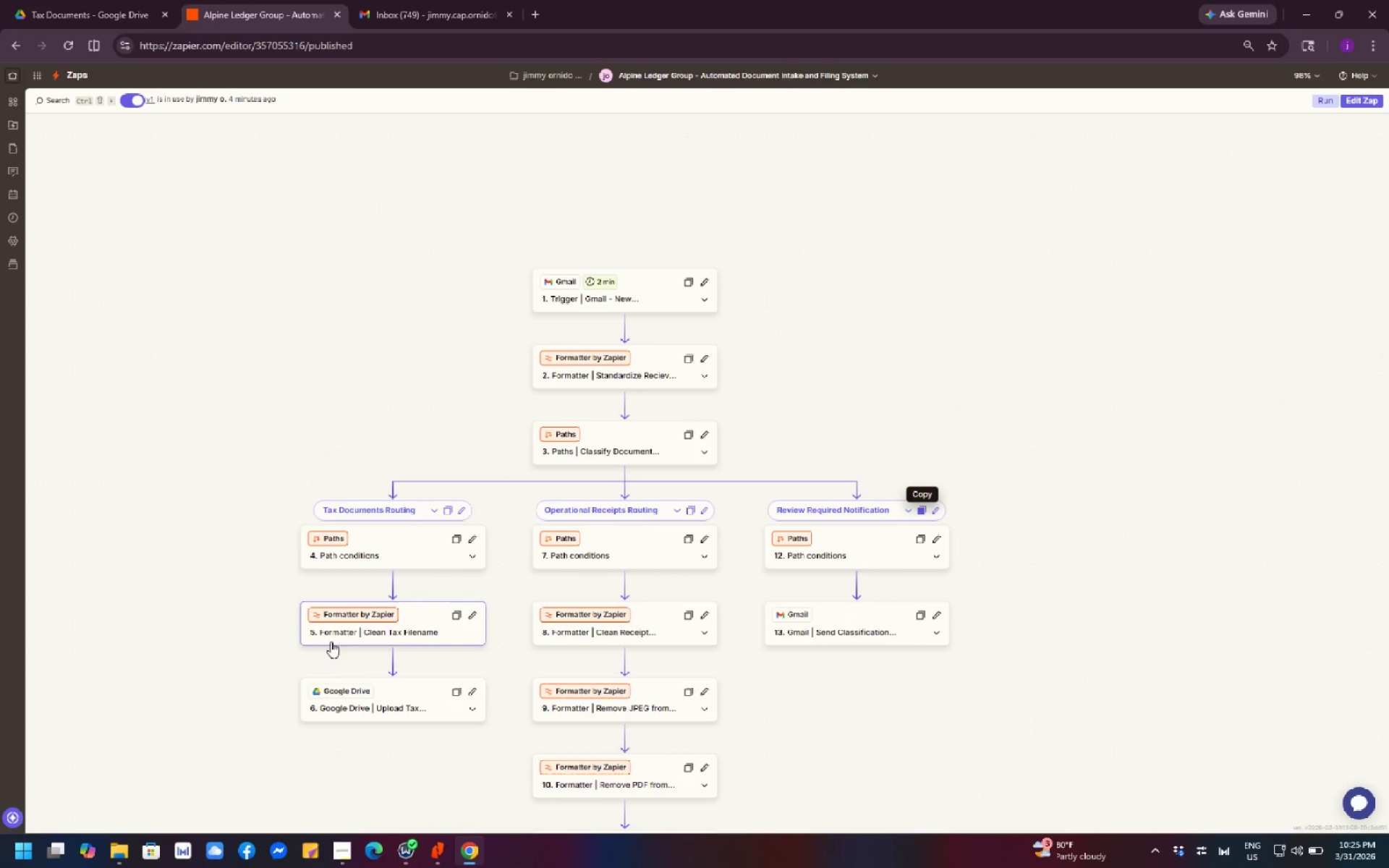 
wait(5.05)
 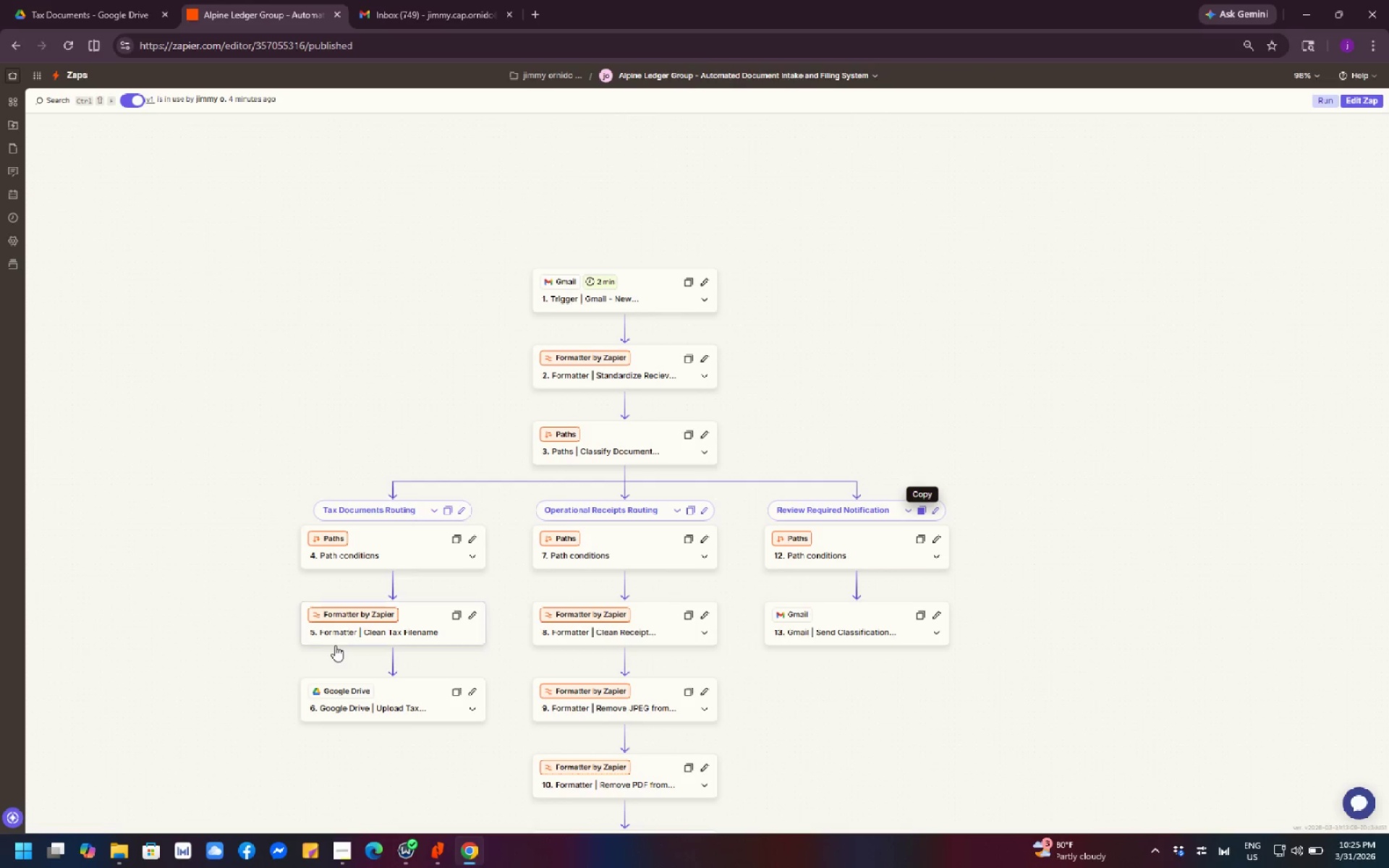 
left_click_drag(start_coordinate=[320, 363], to_coordinate=[396, 358])
 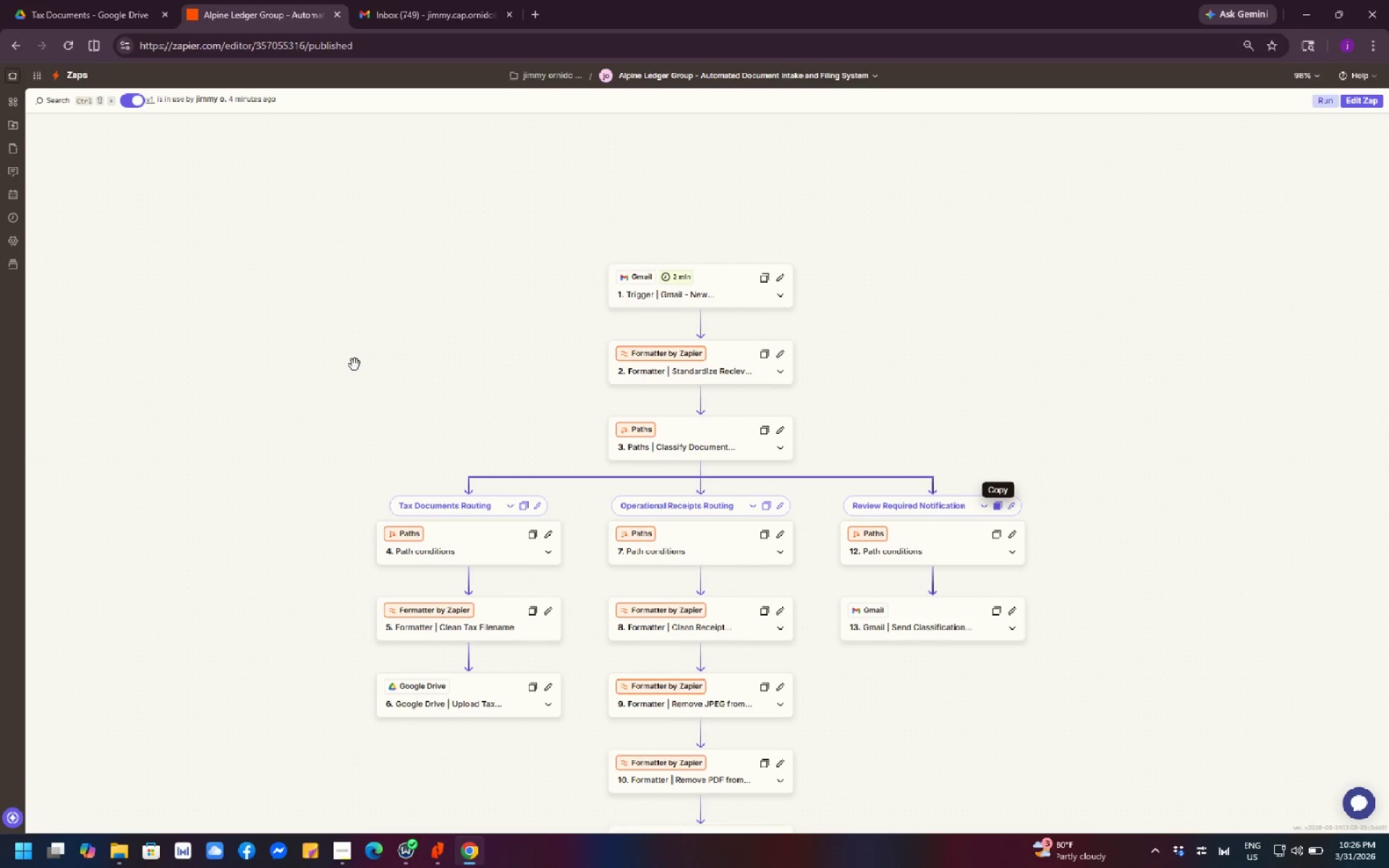 
wait(12.33)
 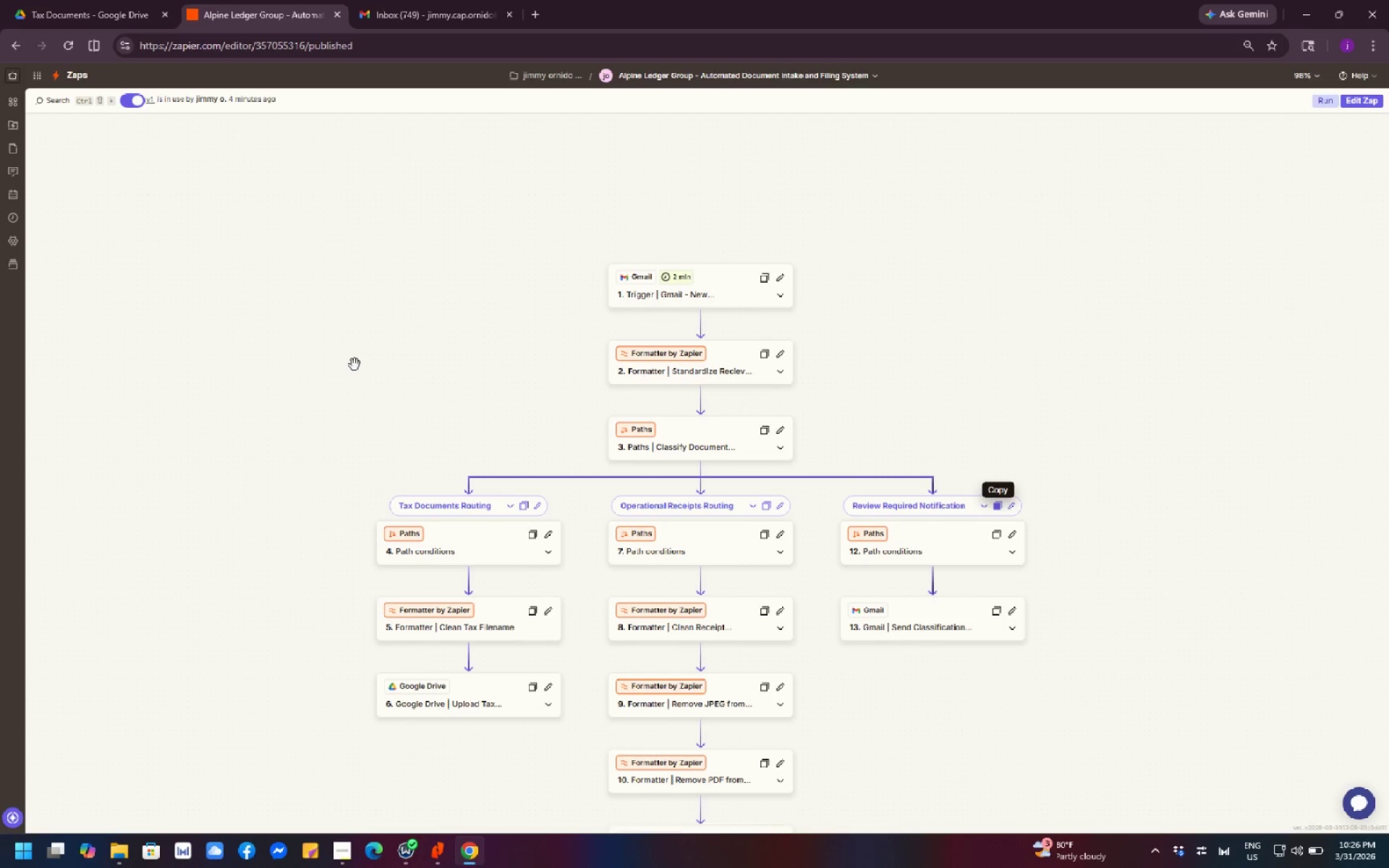 
left_click_drag(start_coordinate=[345, 358], to_coordinate=[313, 305])
 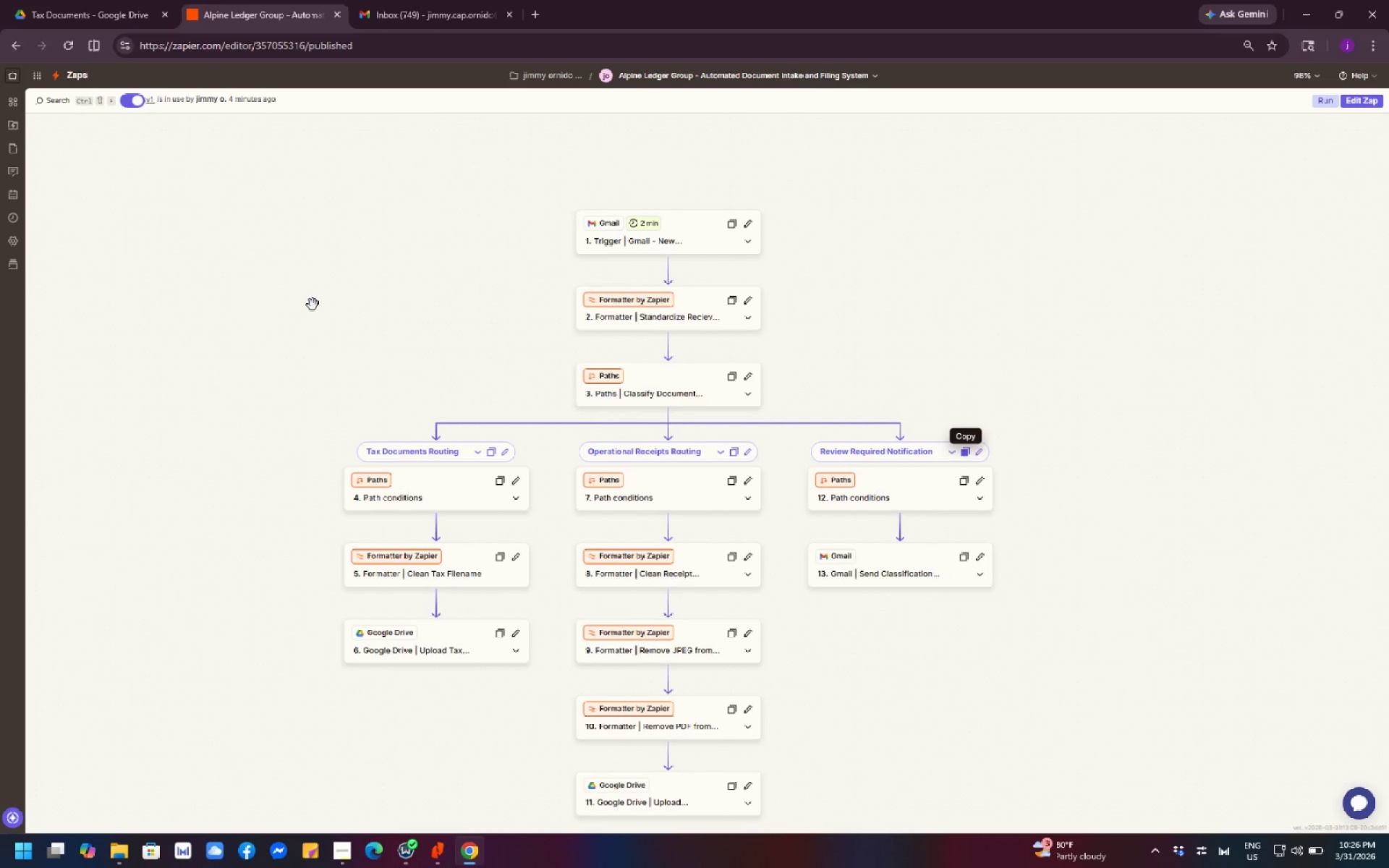 
wait(9.41)
 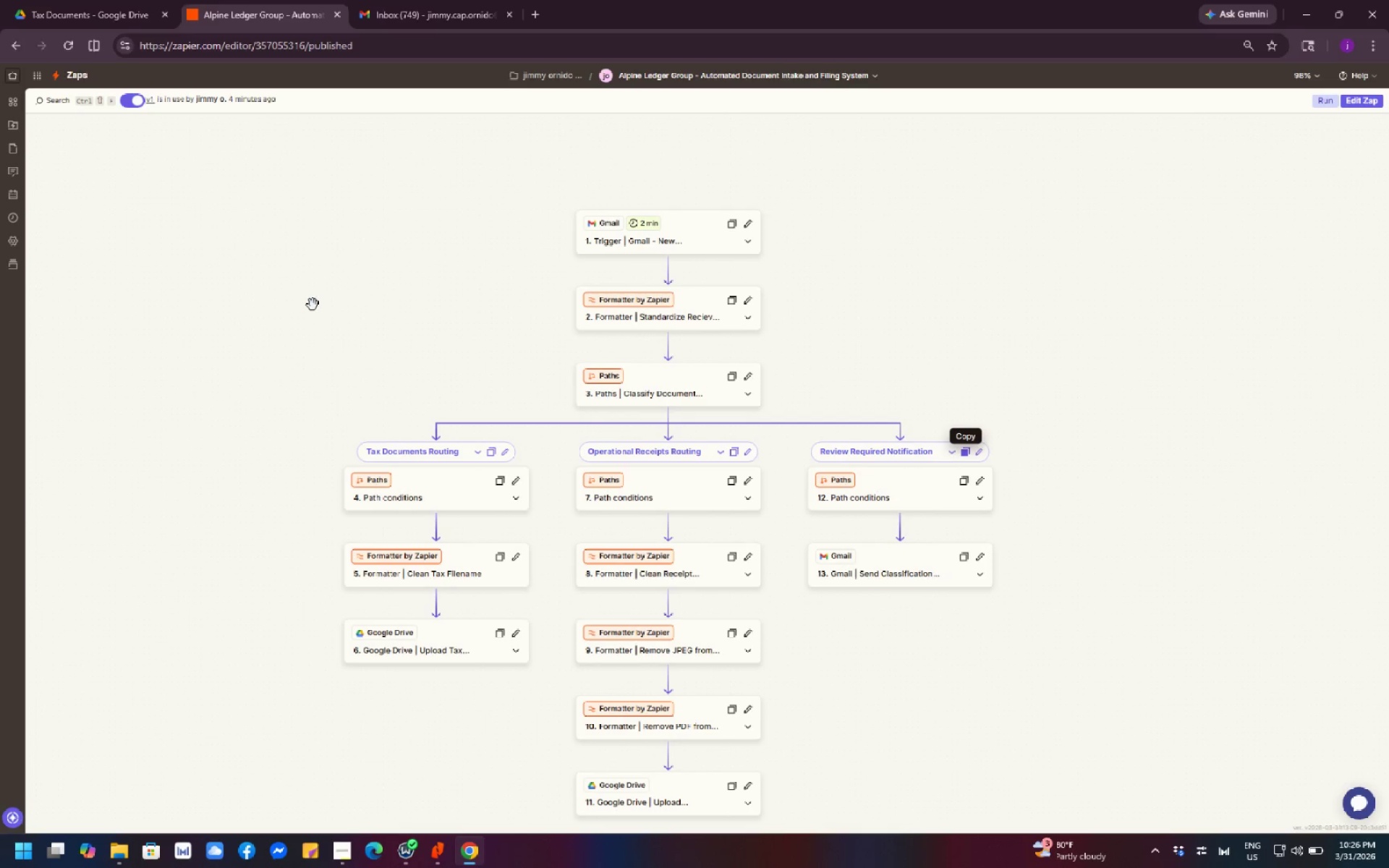 
left_click_drag(start_coordinate=[366, 292], to_coordinate=[360, 326])
 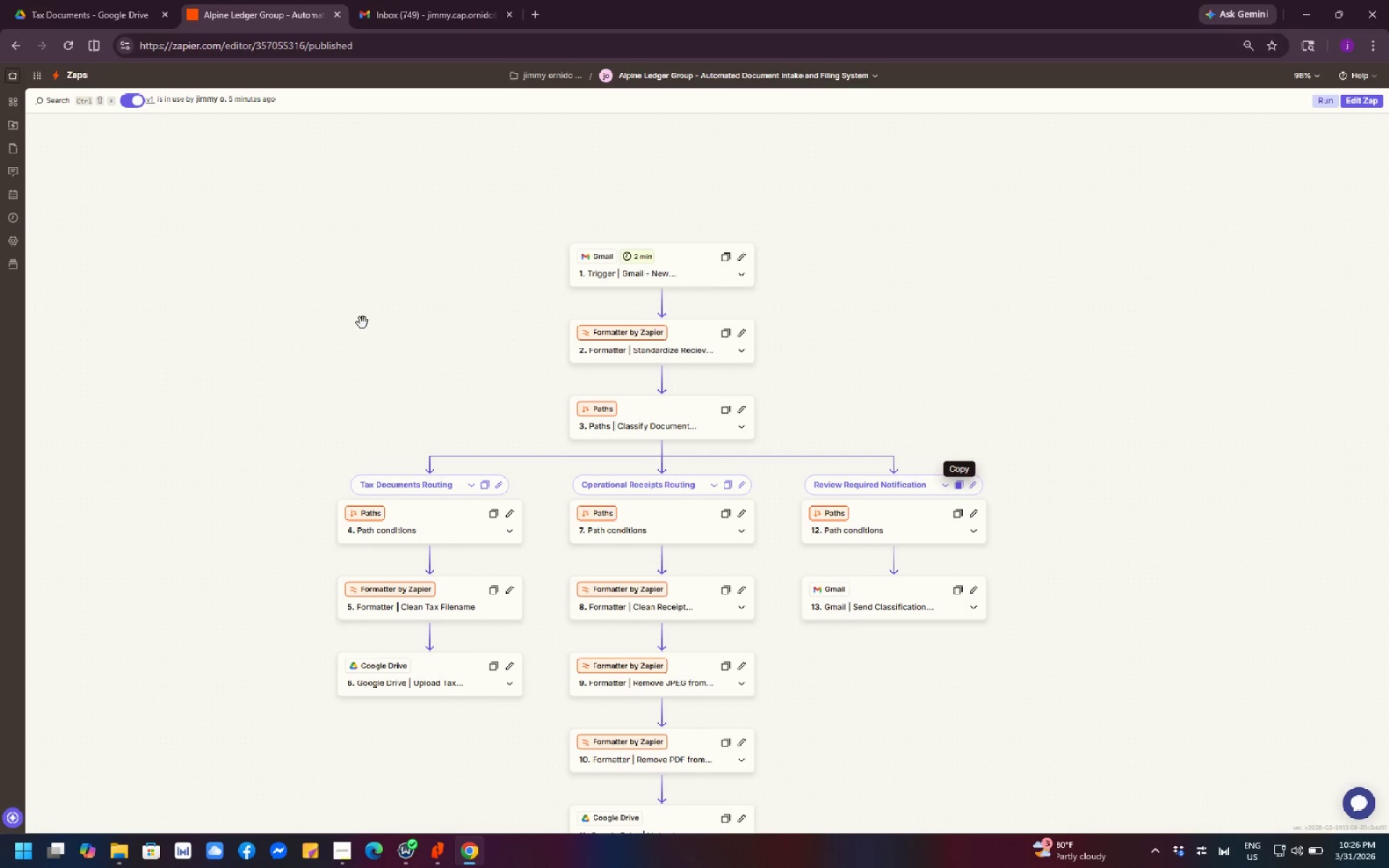 
wait(24.42)
 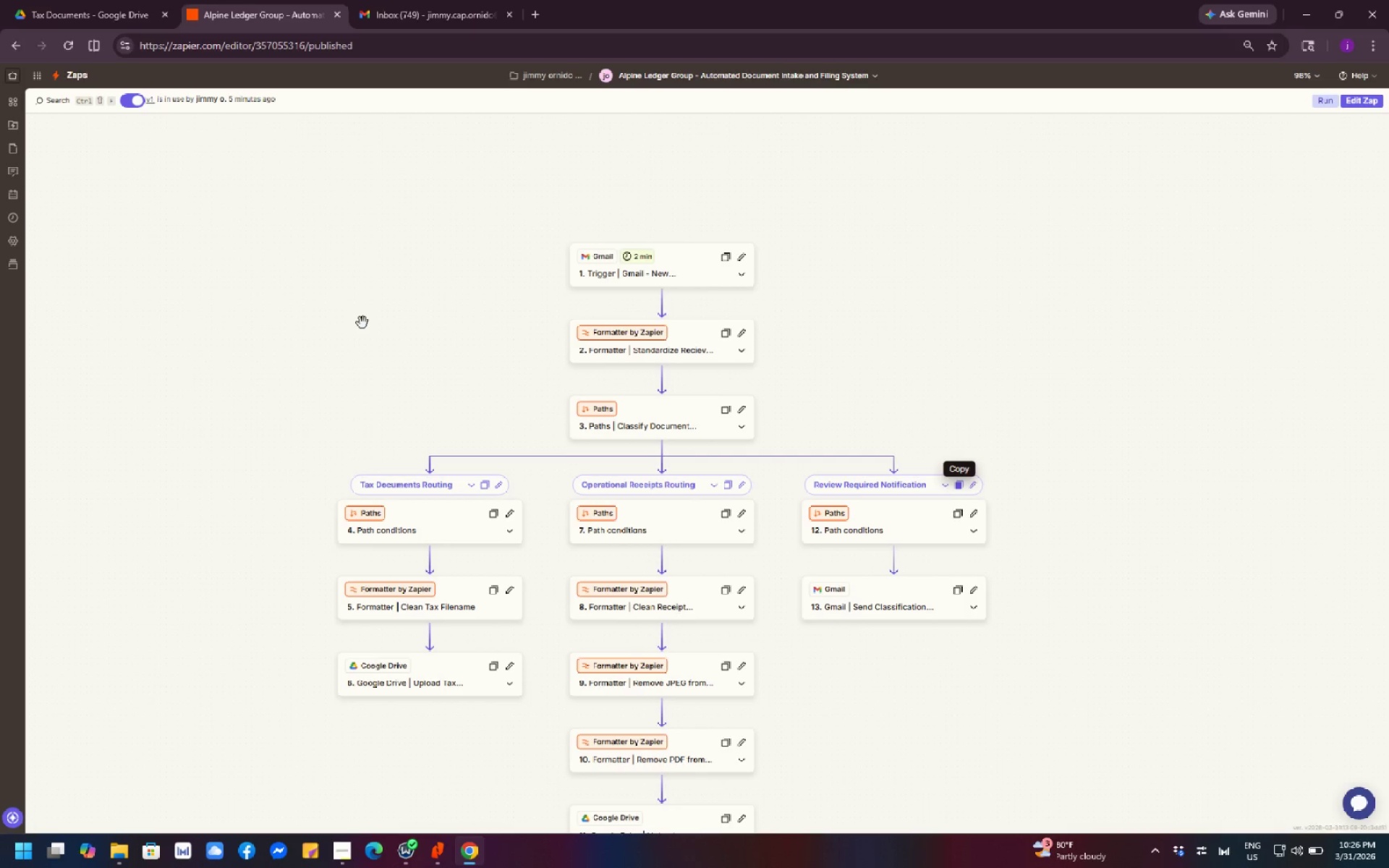 
left_click_drag(start_coordinate=[373, 321], to_coordinate=[336, 256])
 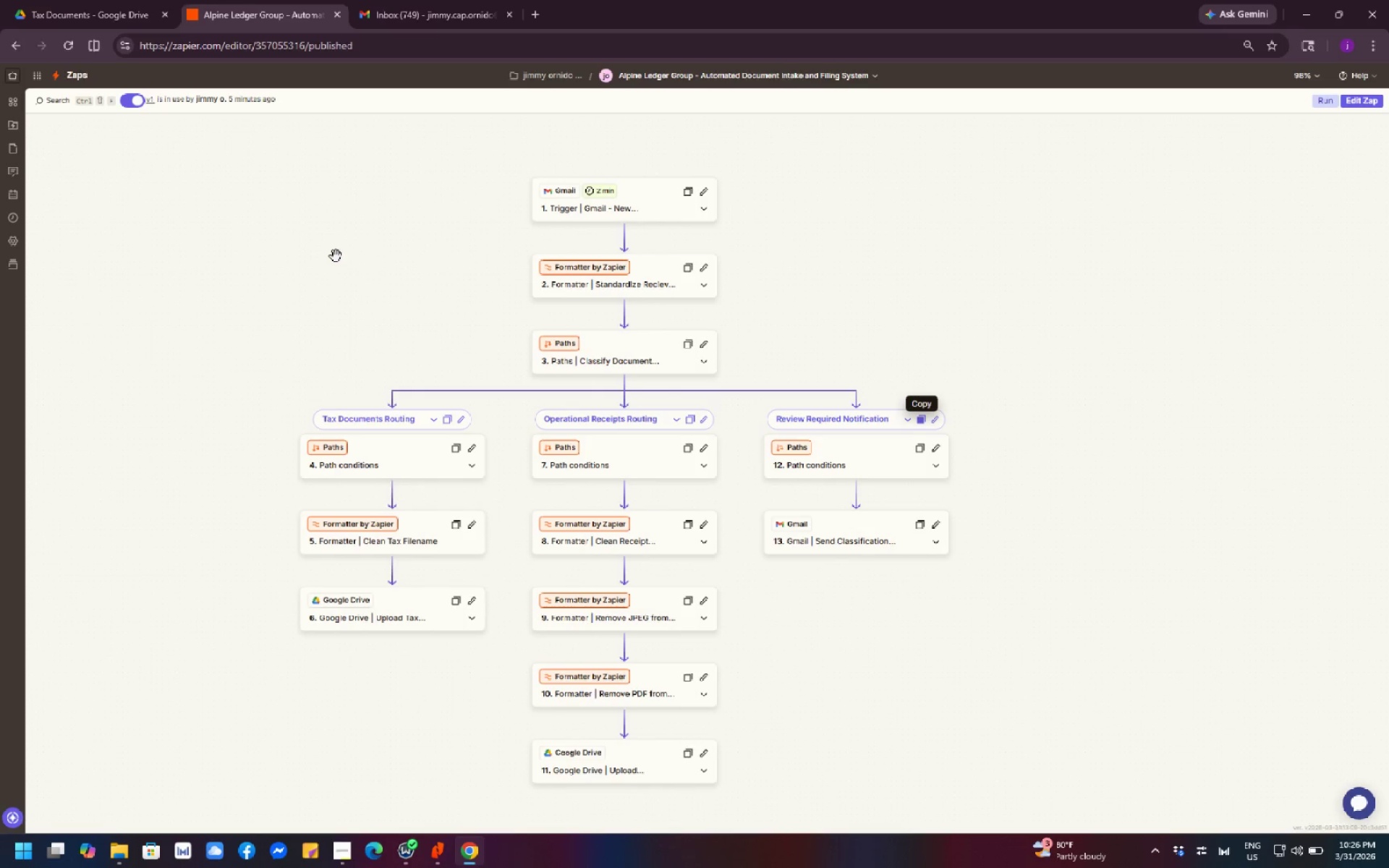 
wait(11.86)
 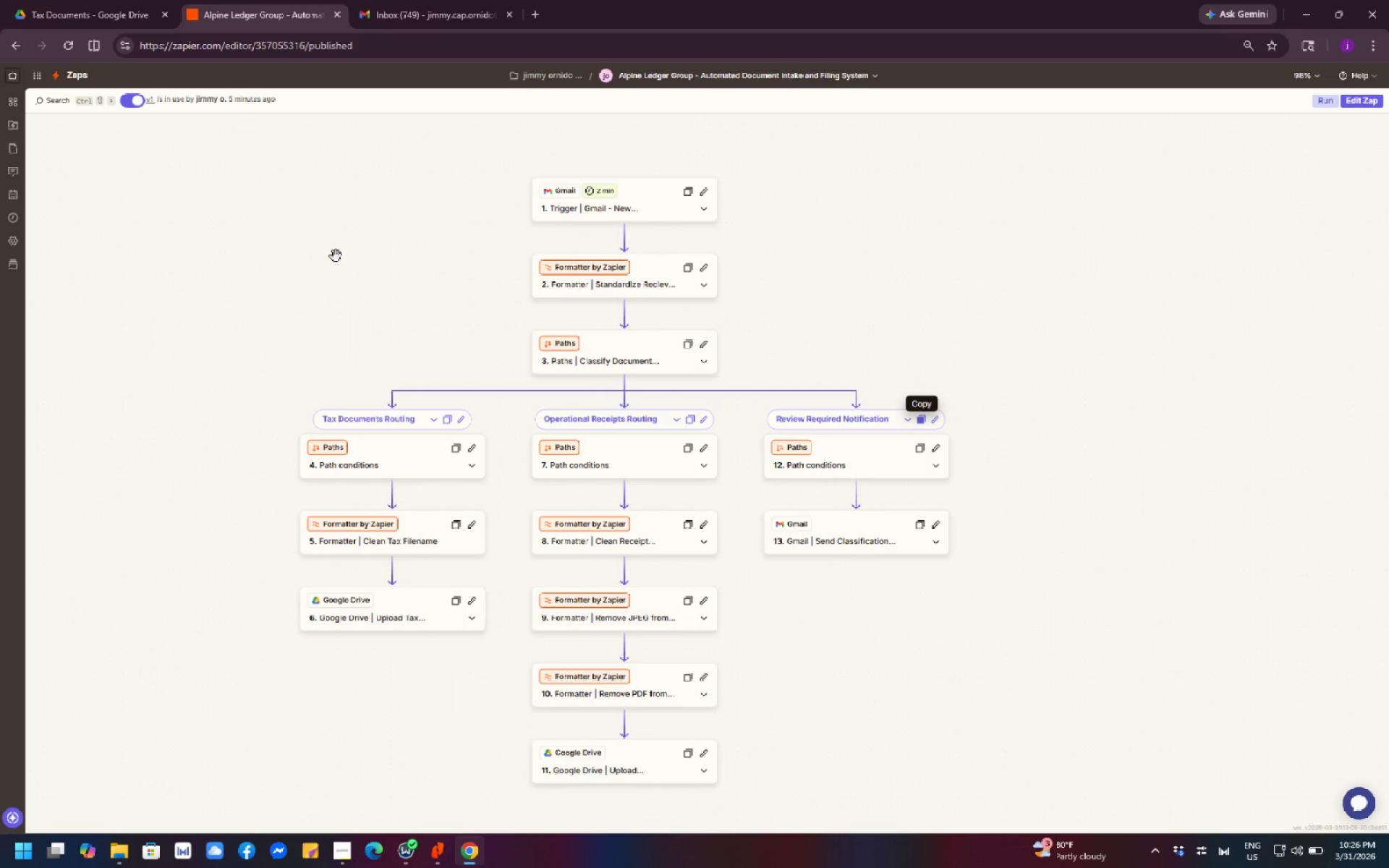 
left_click_drag(start_coordinate=[358, 315], to_coordinate=[430, 308])
 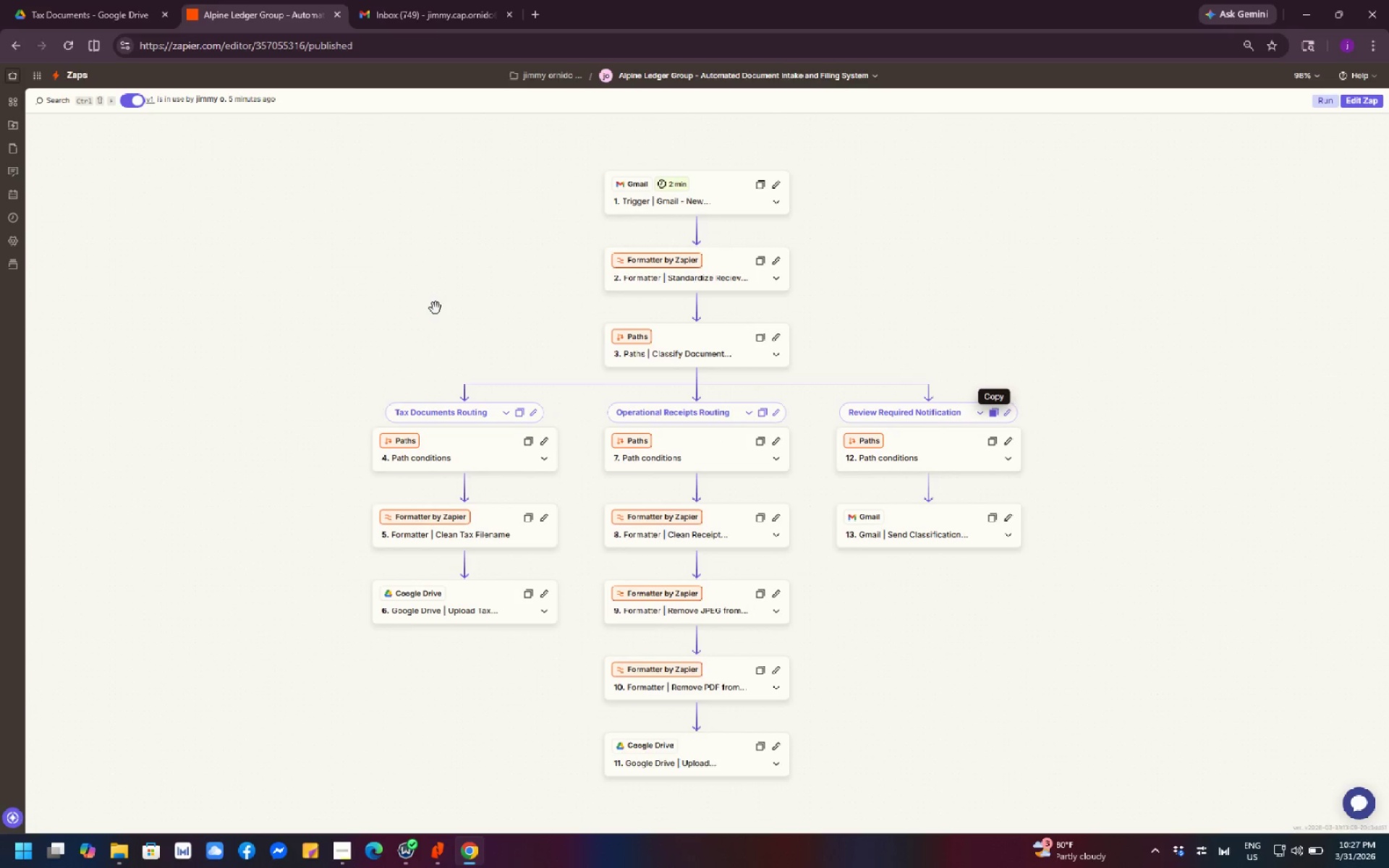 
wait(11.51)
 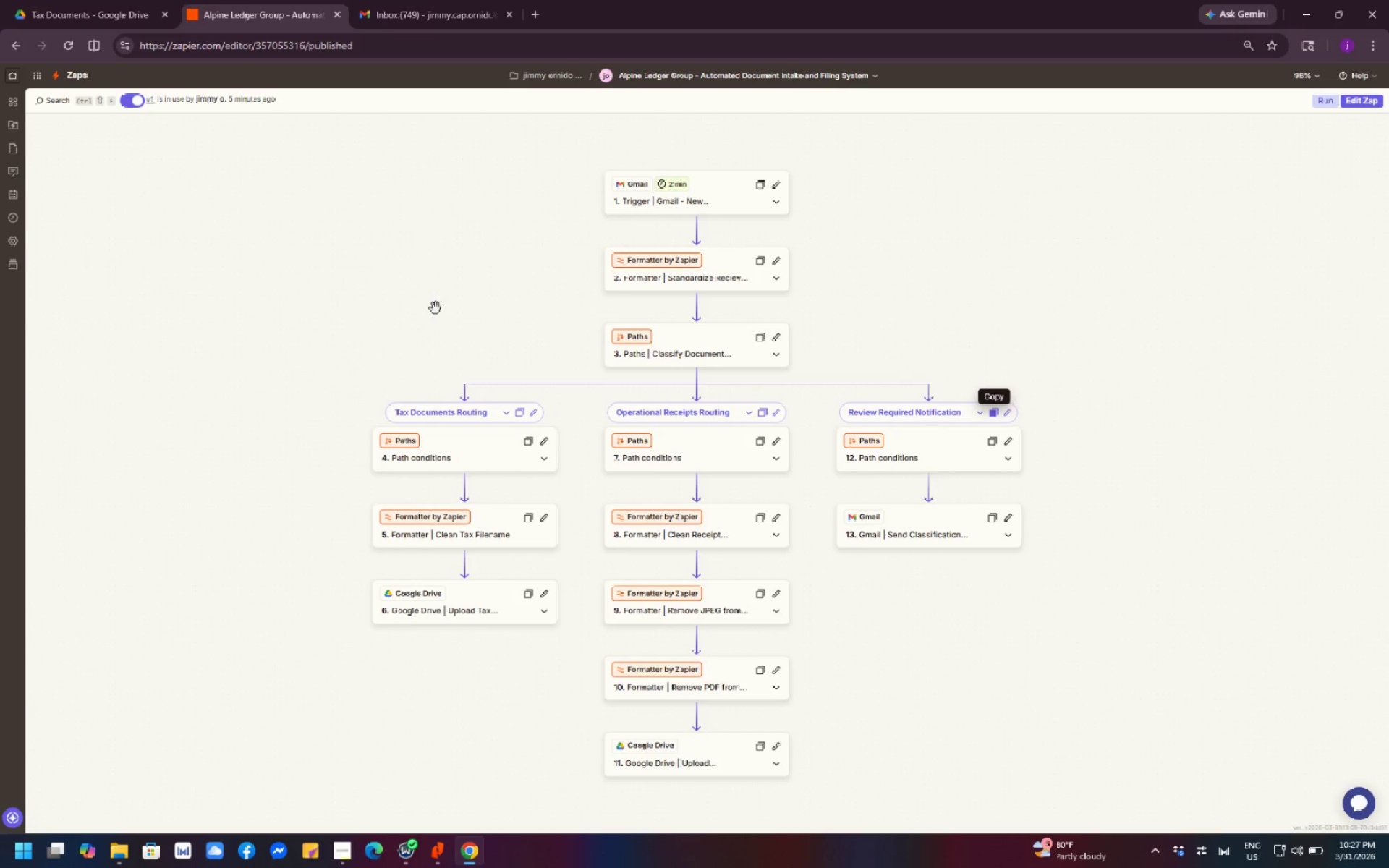 
left_click_drag(start_coordinate=[940, 237], to_coordinate=[943, 289])
 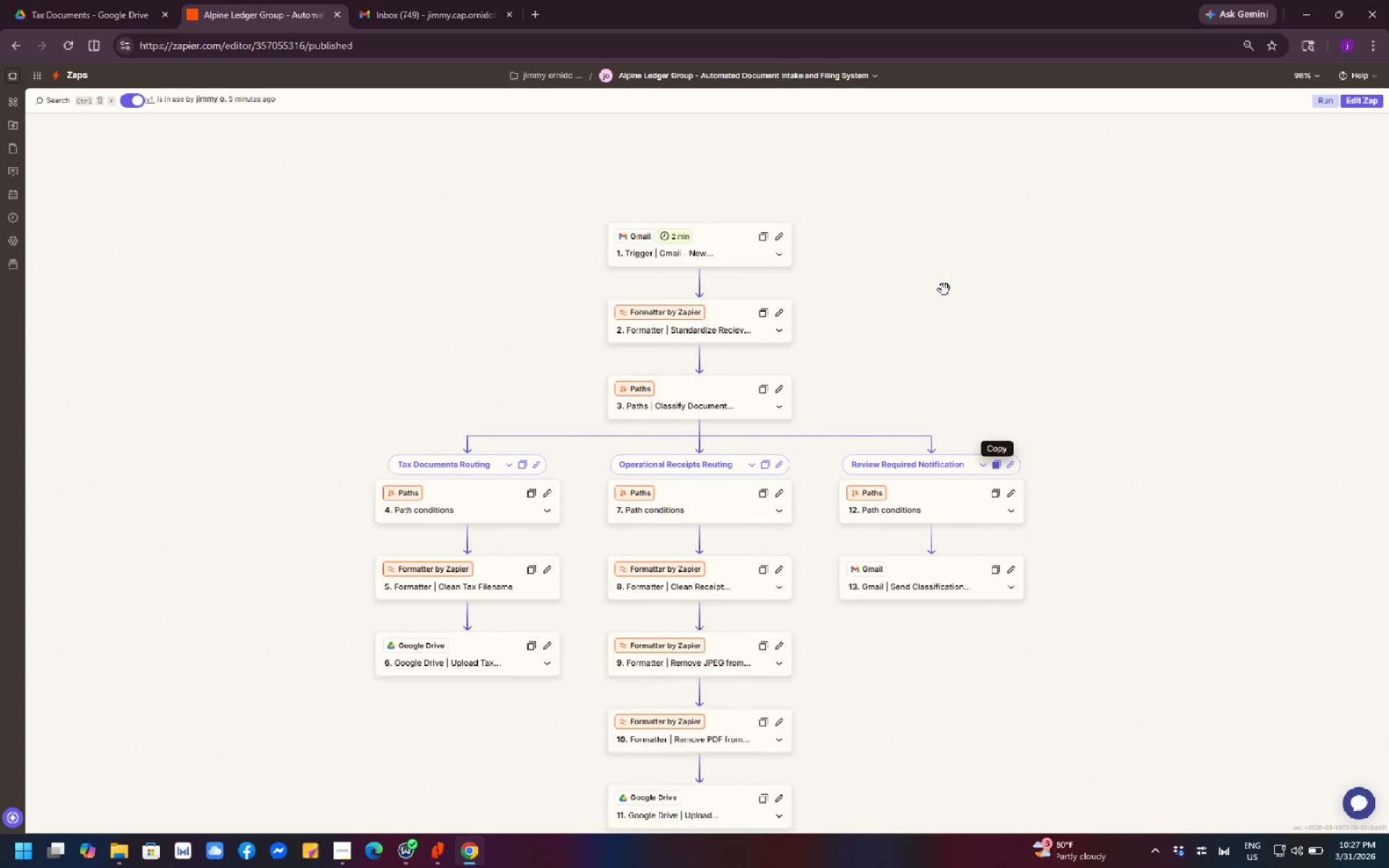 
left_click([944, 289])
 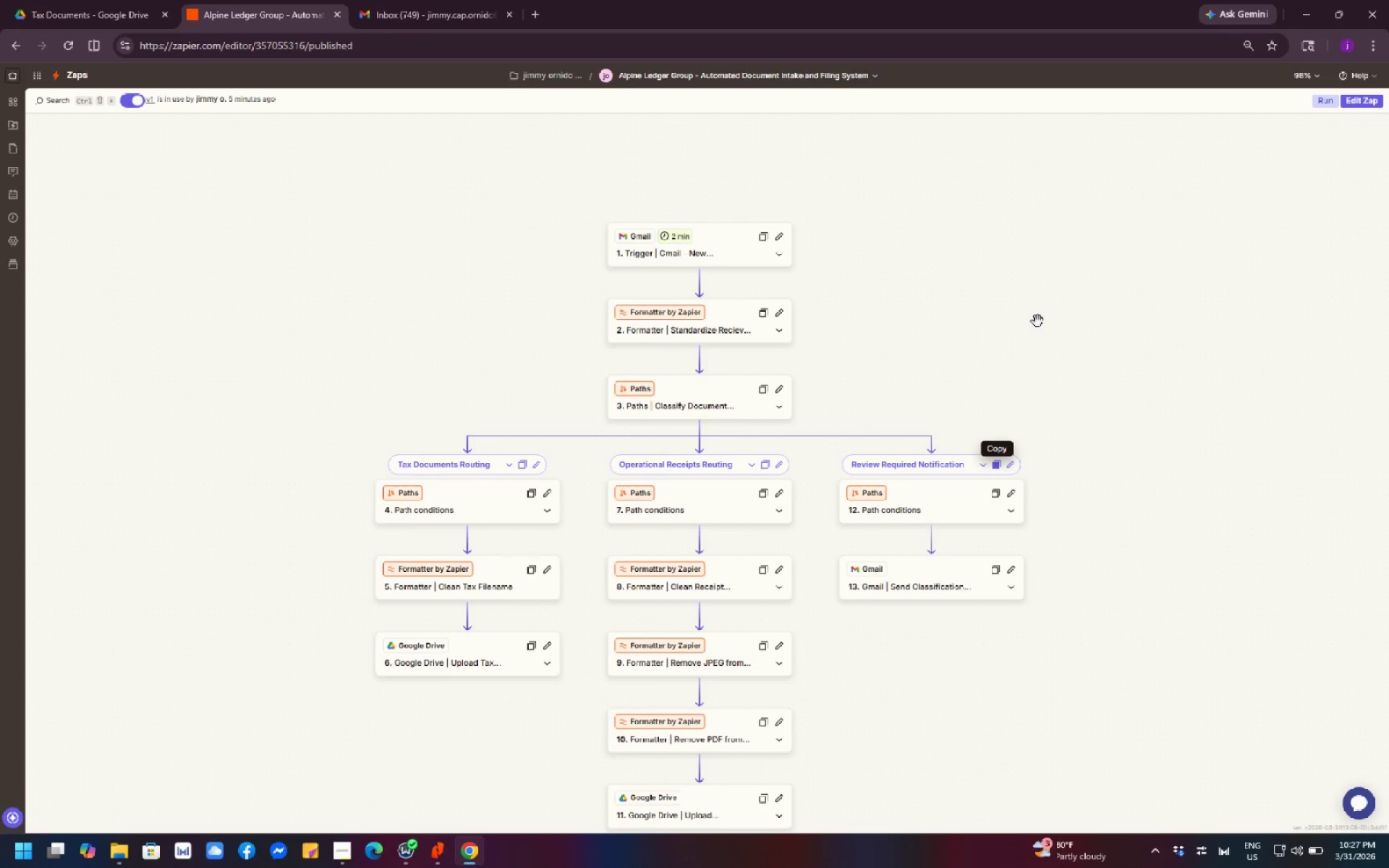 
left_click([1041, 323])
 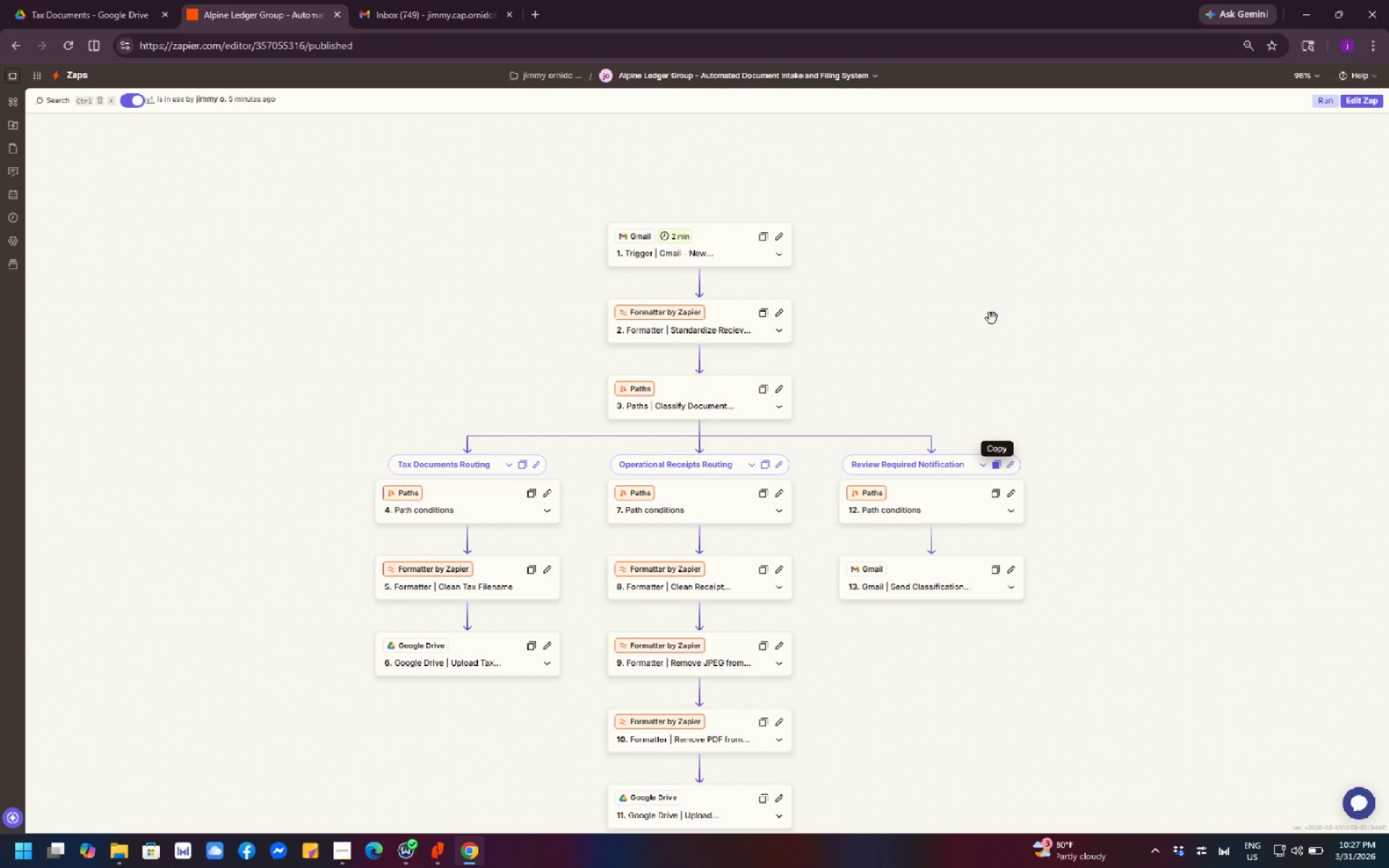 
left_click_drag(start_coordinate=[988, 316], to_coordinate=[973, 233])
 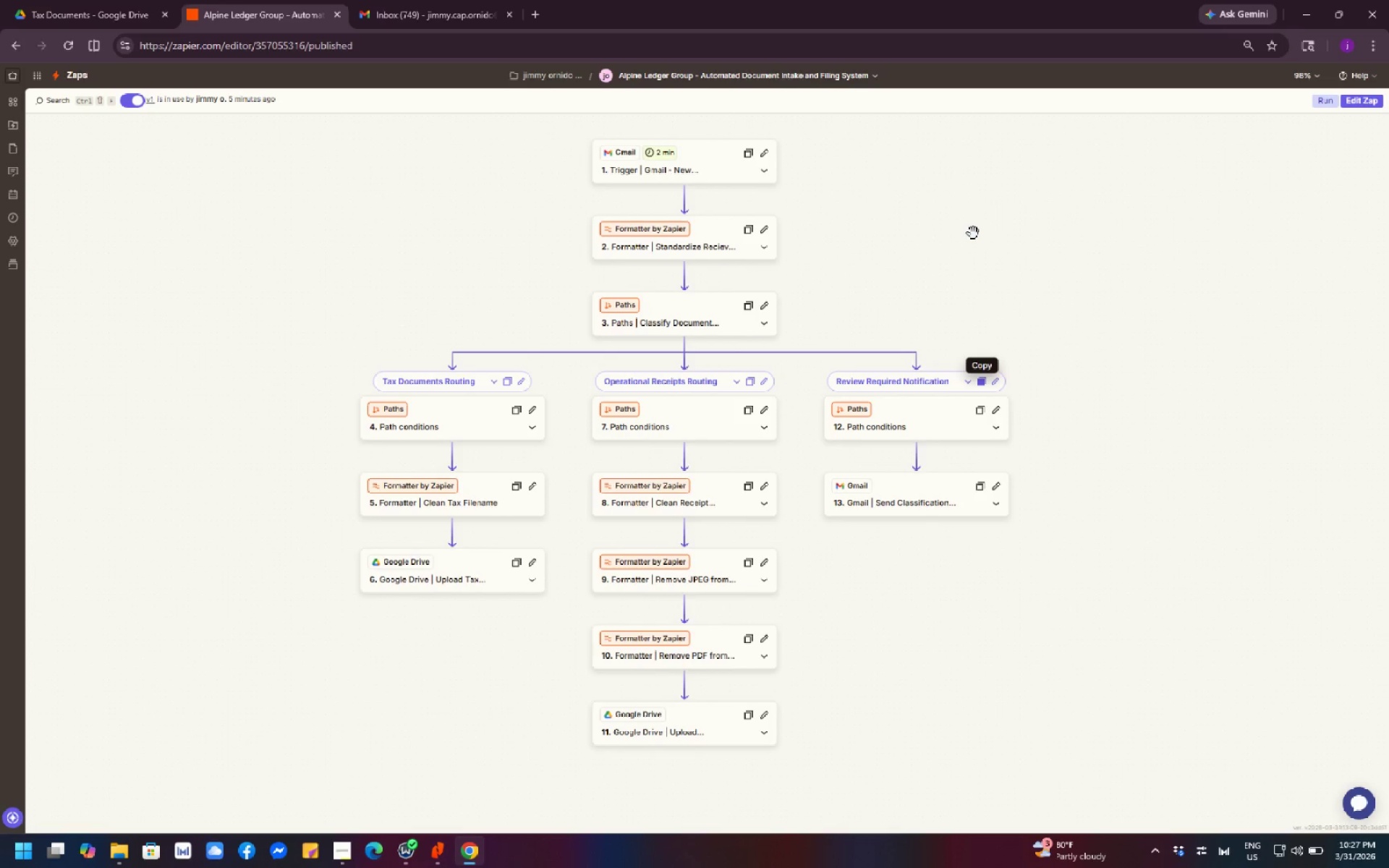 
left_click_drag(start_coordinate=[973, 233], to_coordinate=[887, 276])
 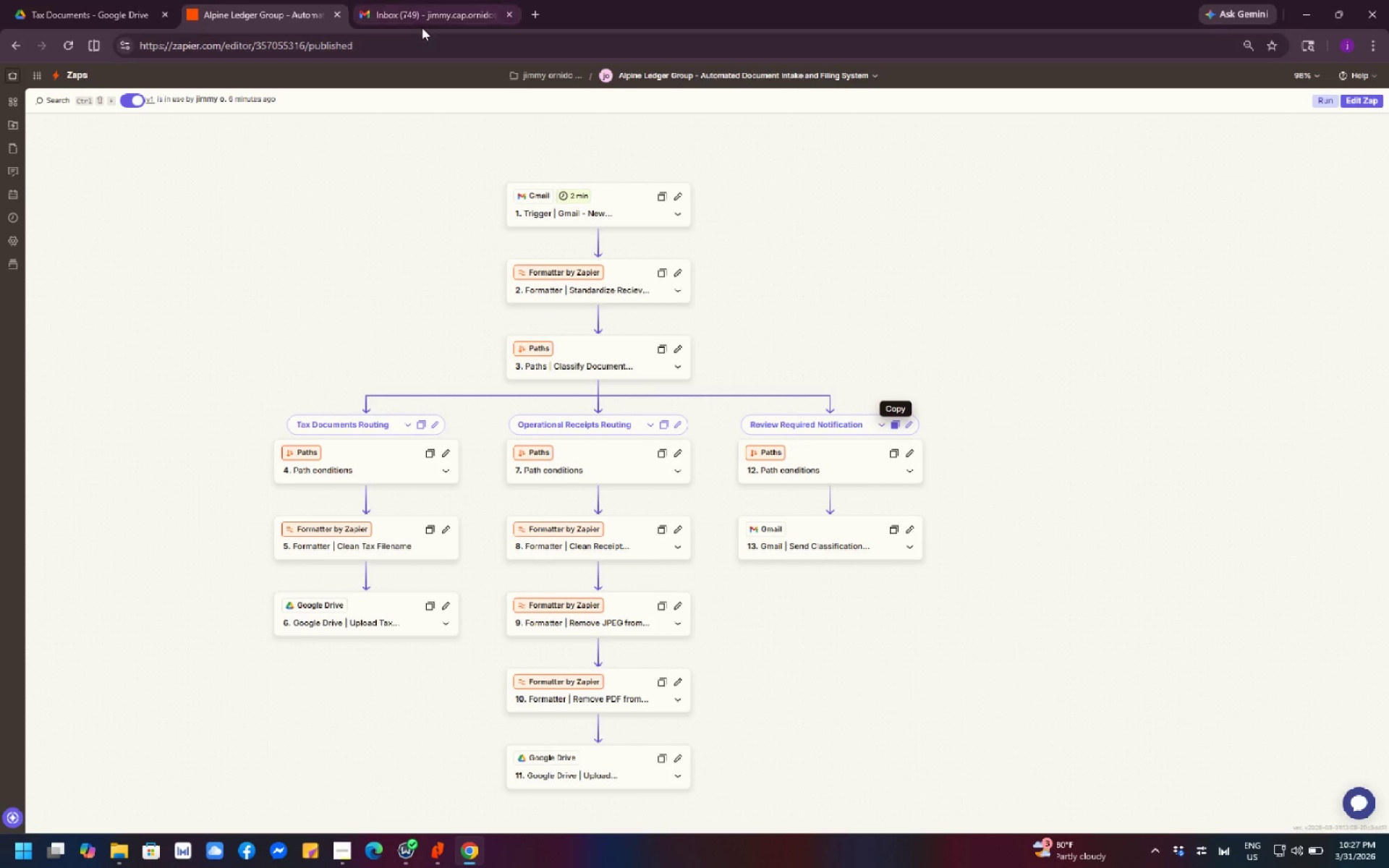 
left_click_drag(start_coordinate=[420, 22], to_coordinate=[421, 18])
 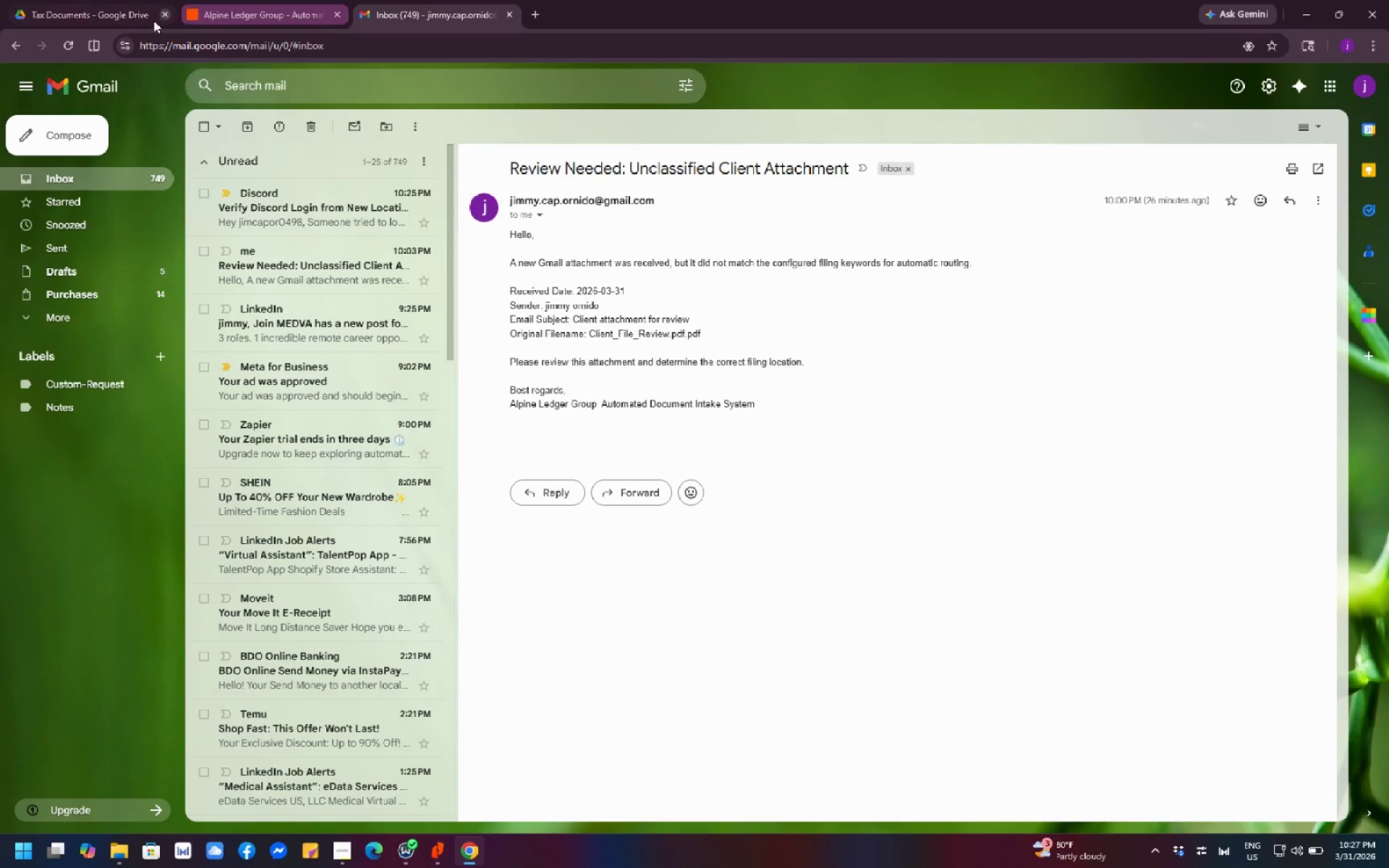 
left_click([92, 15])
 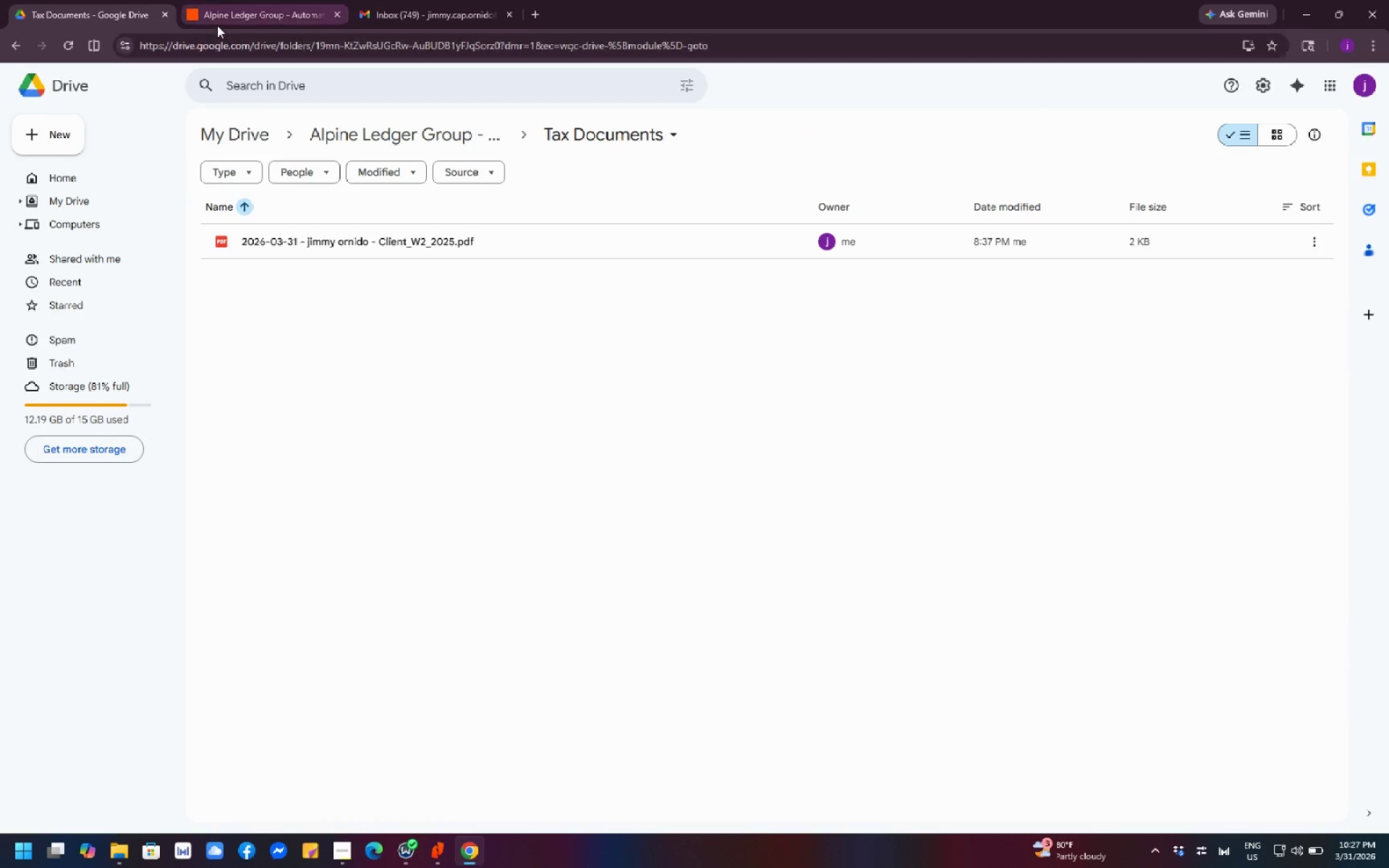 
left_click([224, 22])
 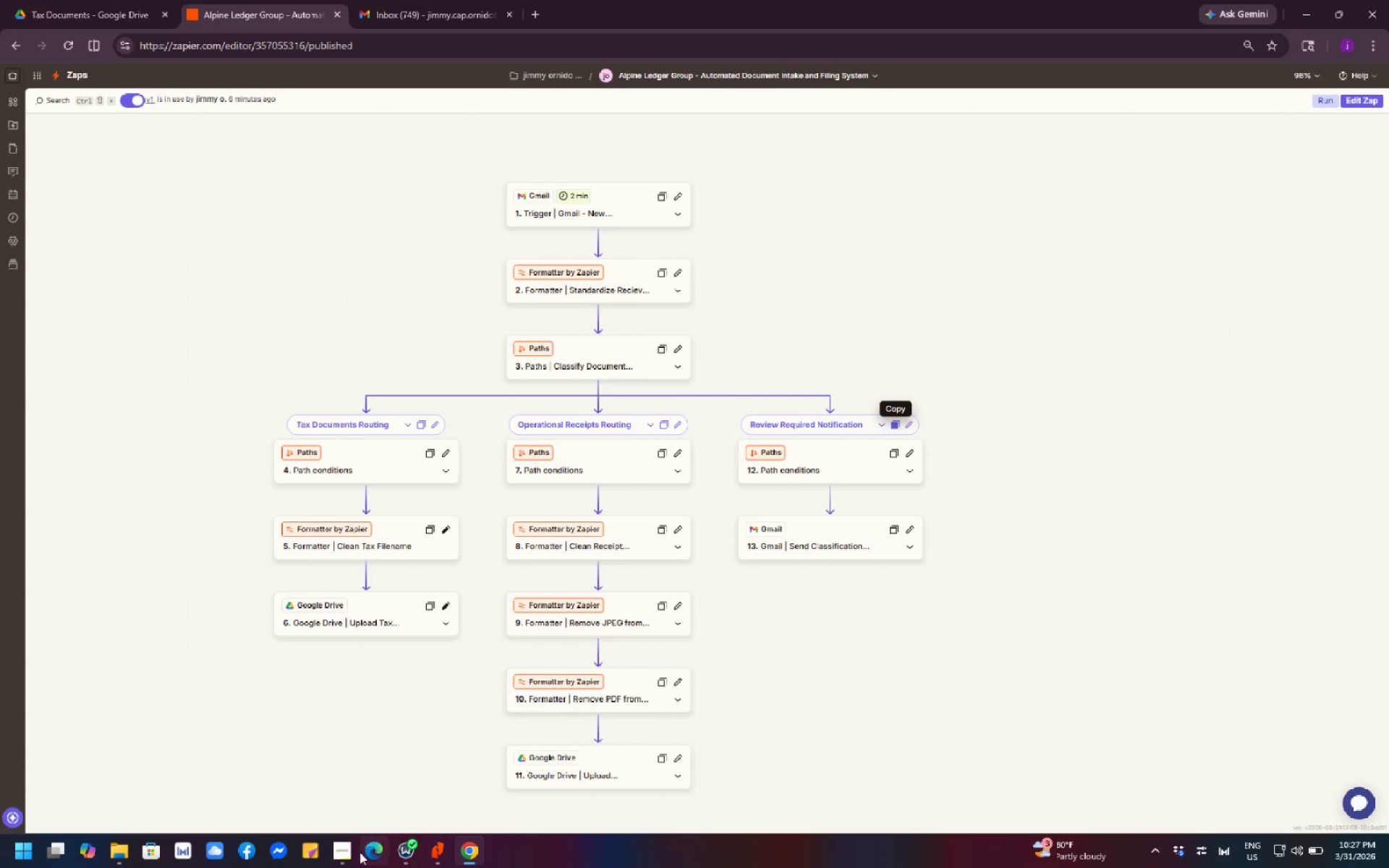 
left_click([340, 867])